 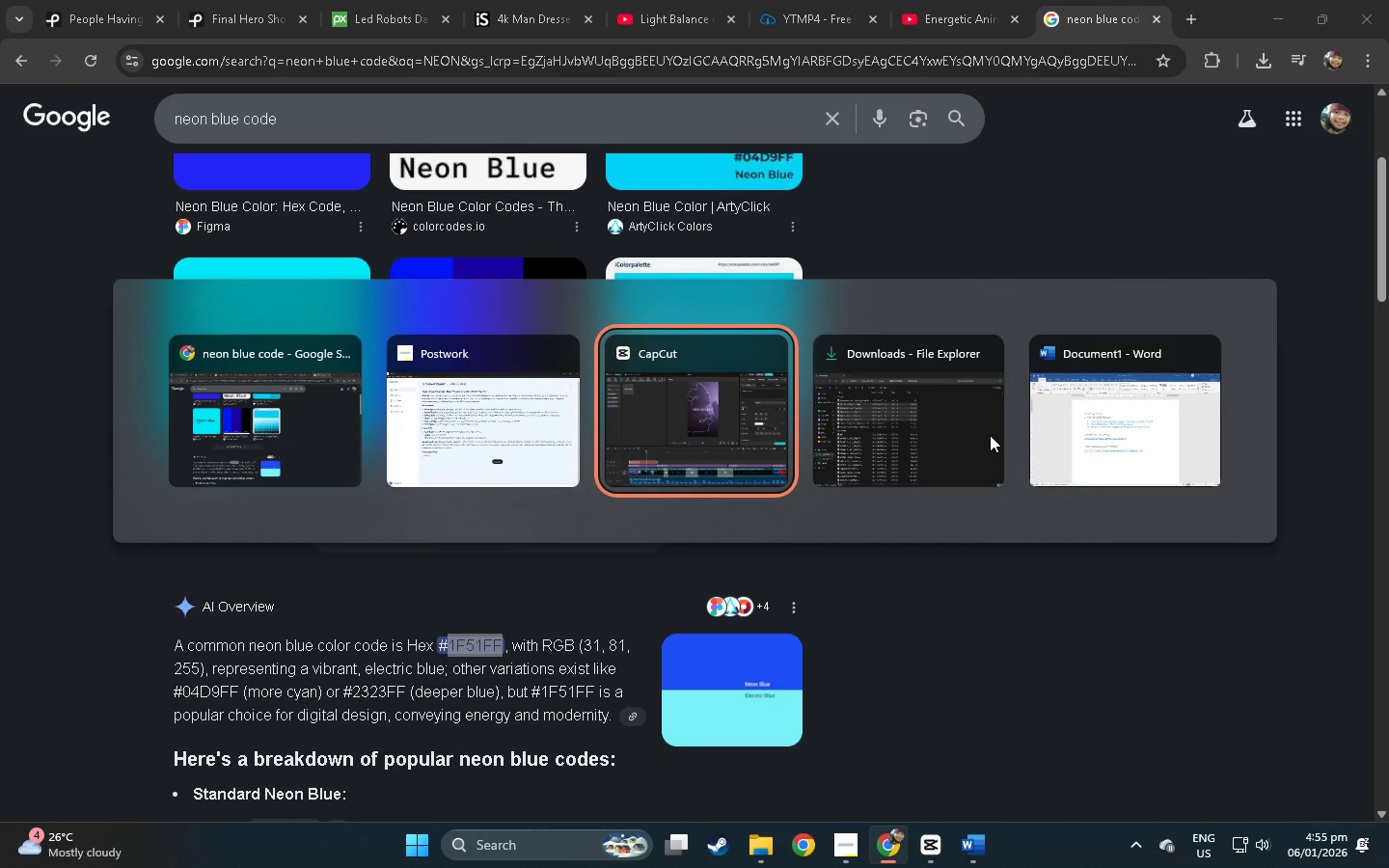 
left_click([1173, 395])
 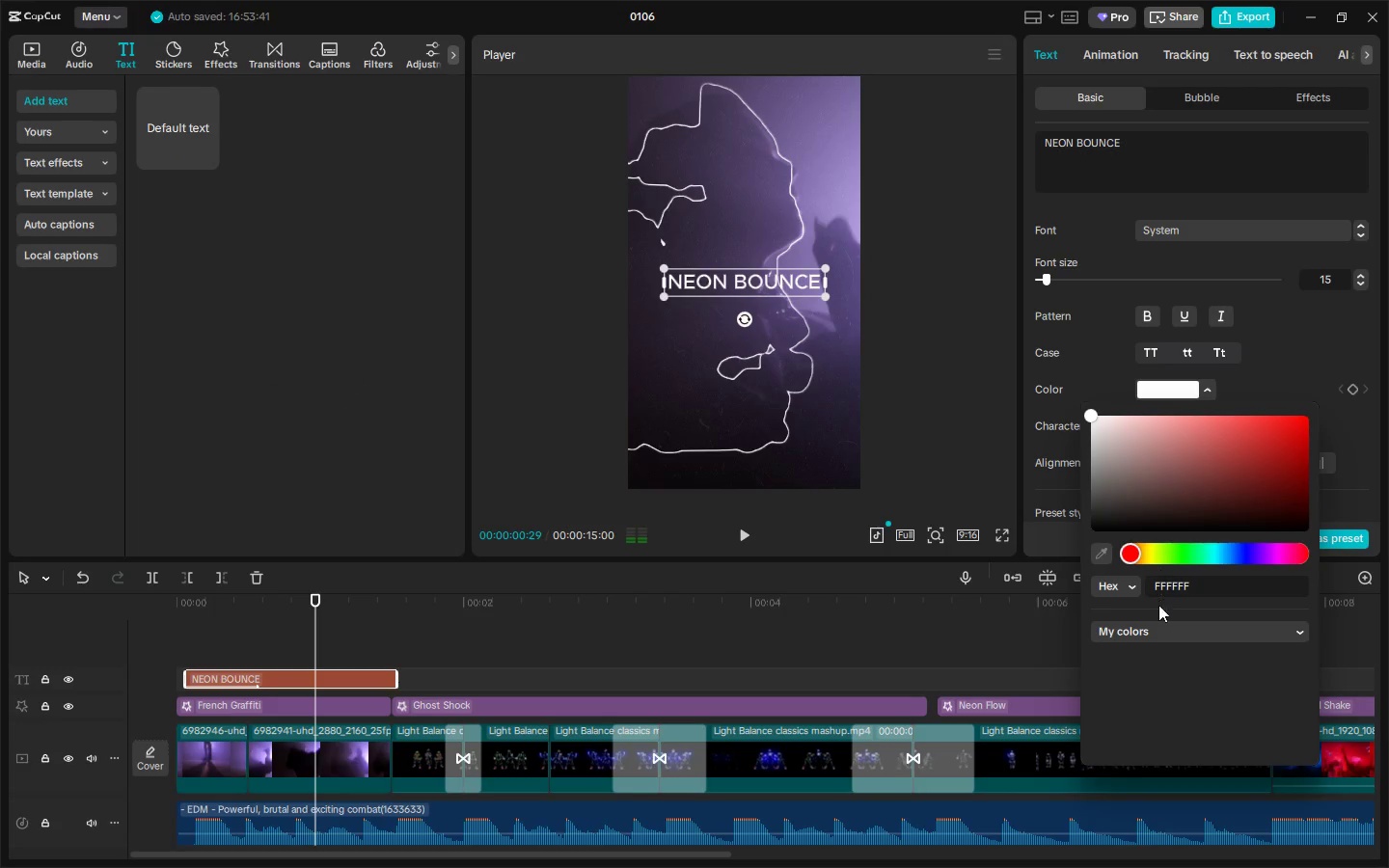 
left_click([1190, 586])
 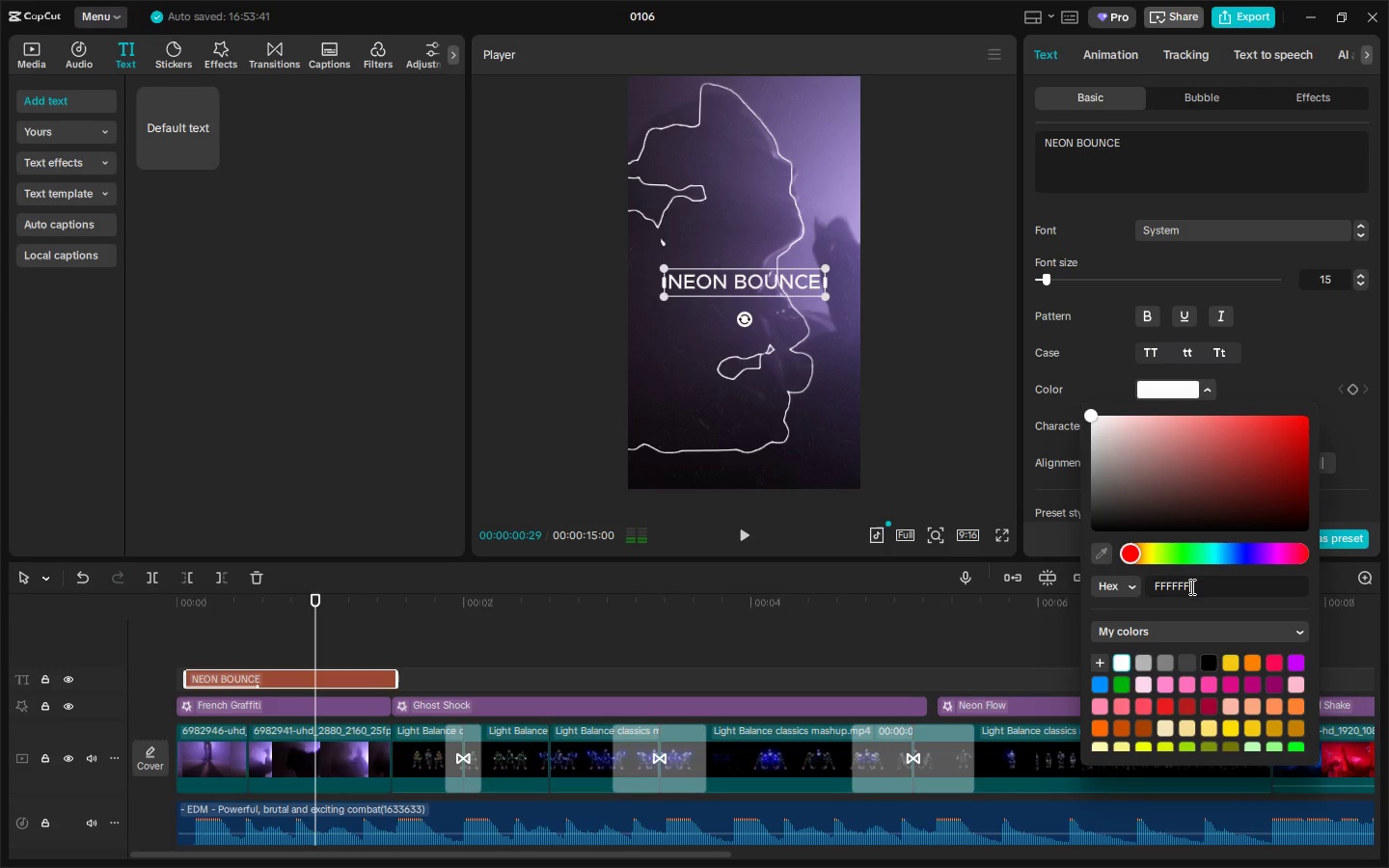 
key(Control+ControlLeft)
 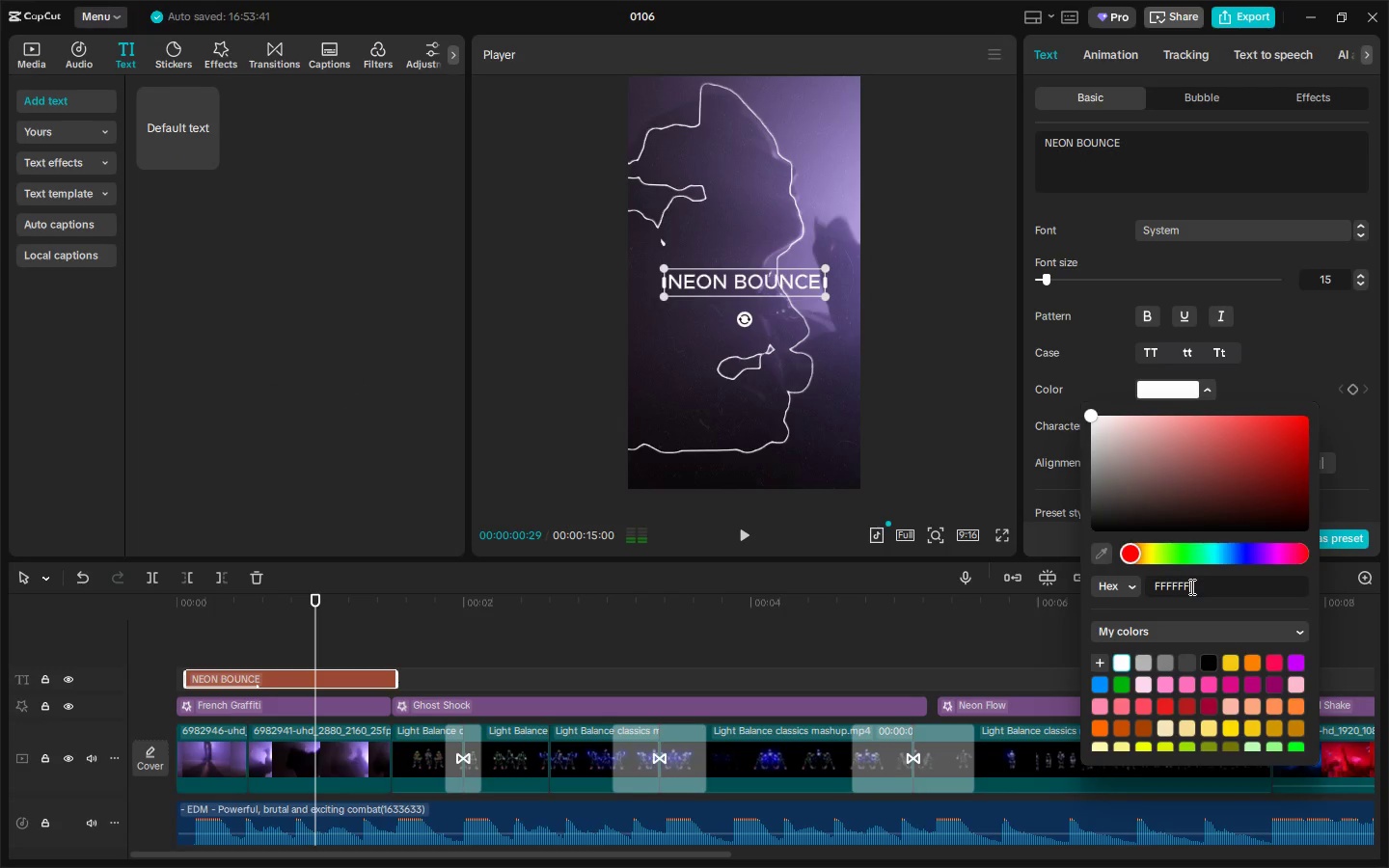 
key(Control+A)
 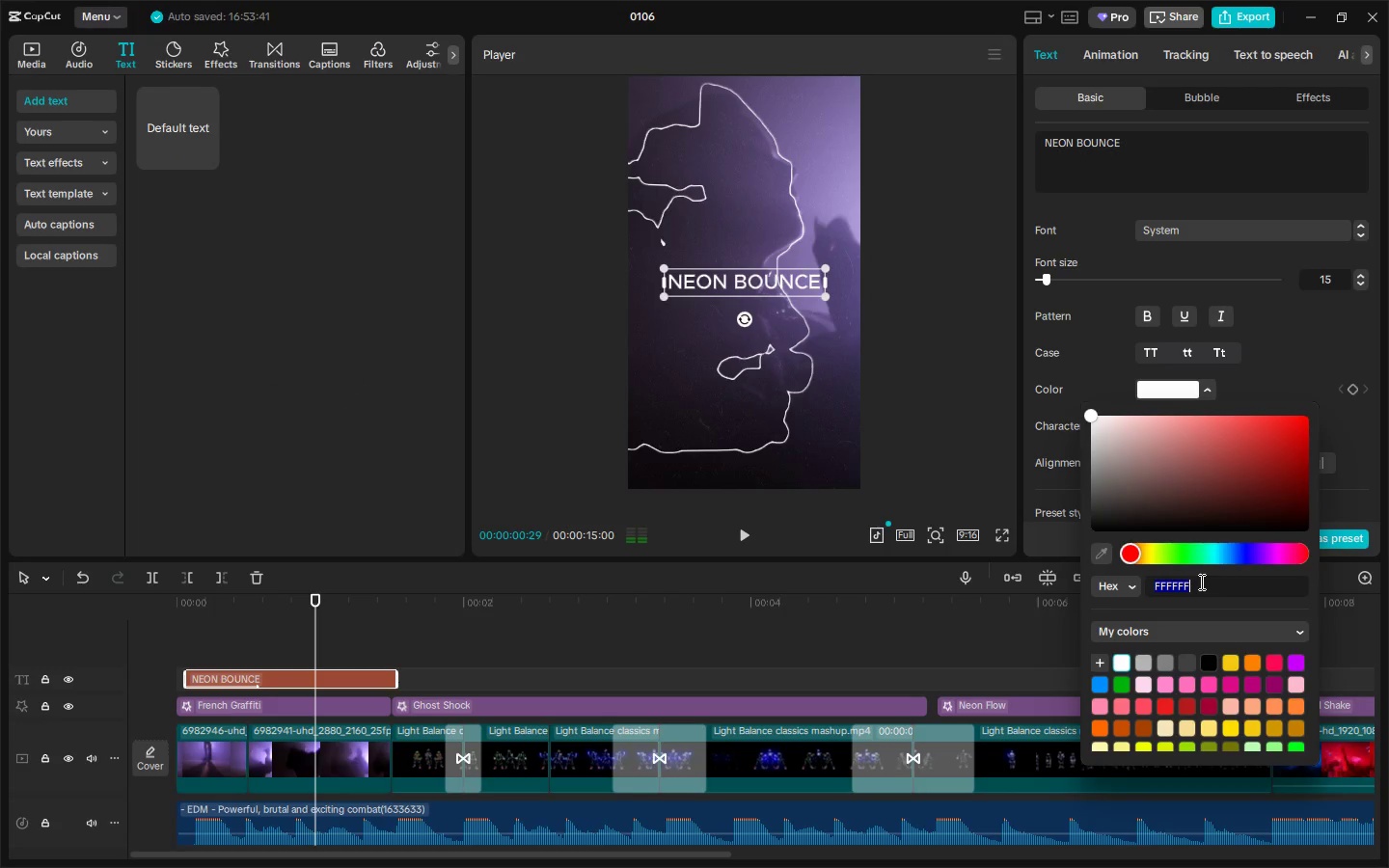 
key(Control+ControlLeft)
 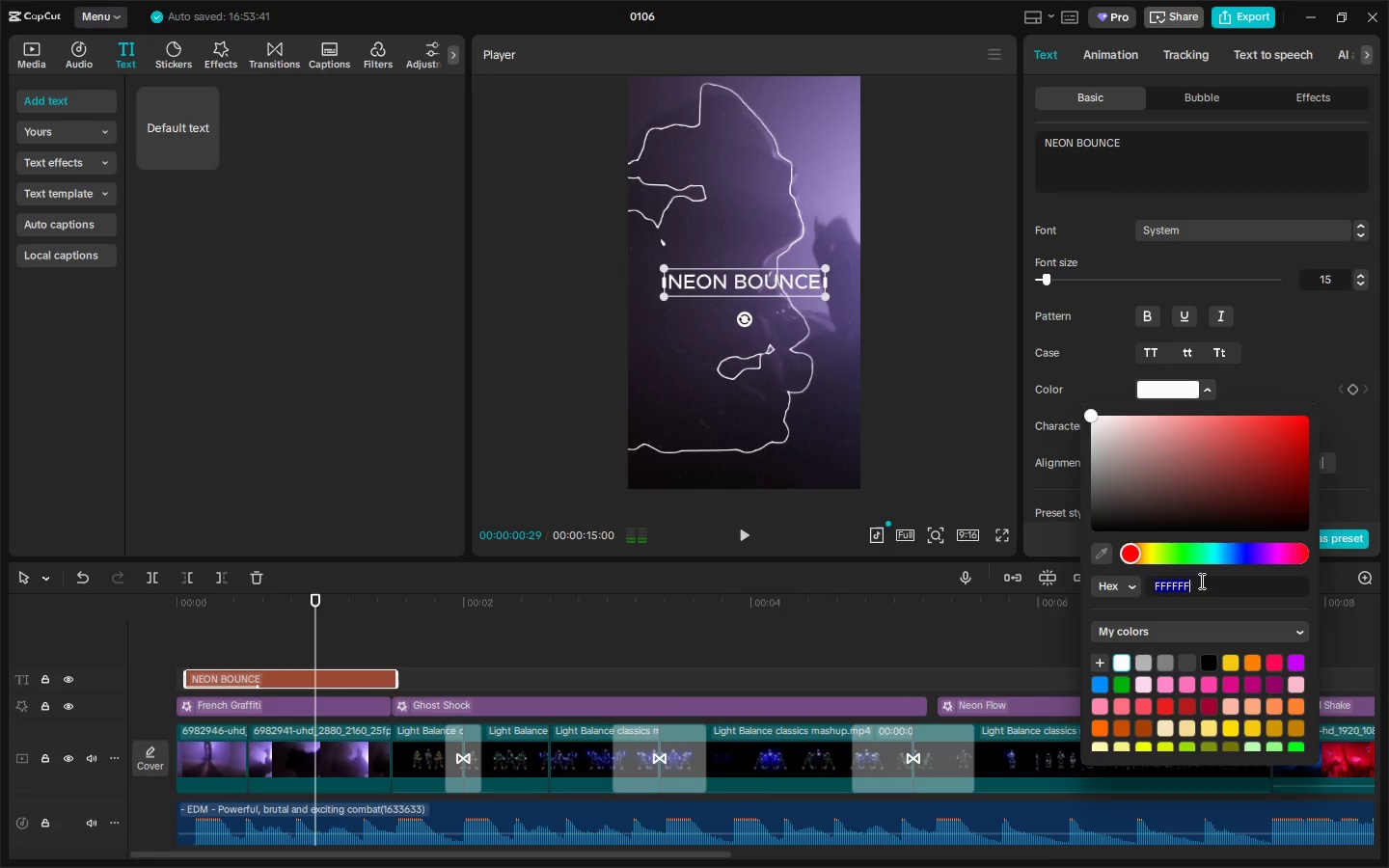 
key(Control+V)
 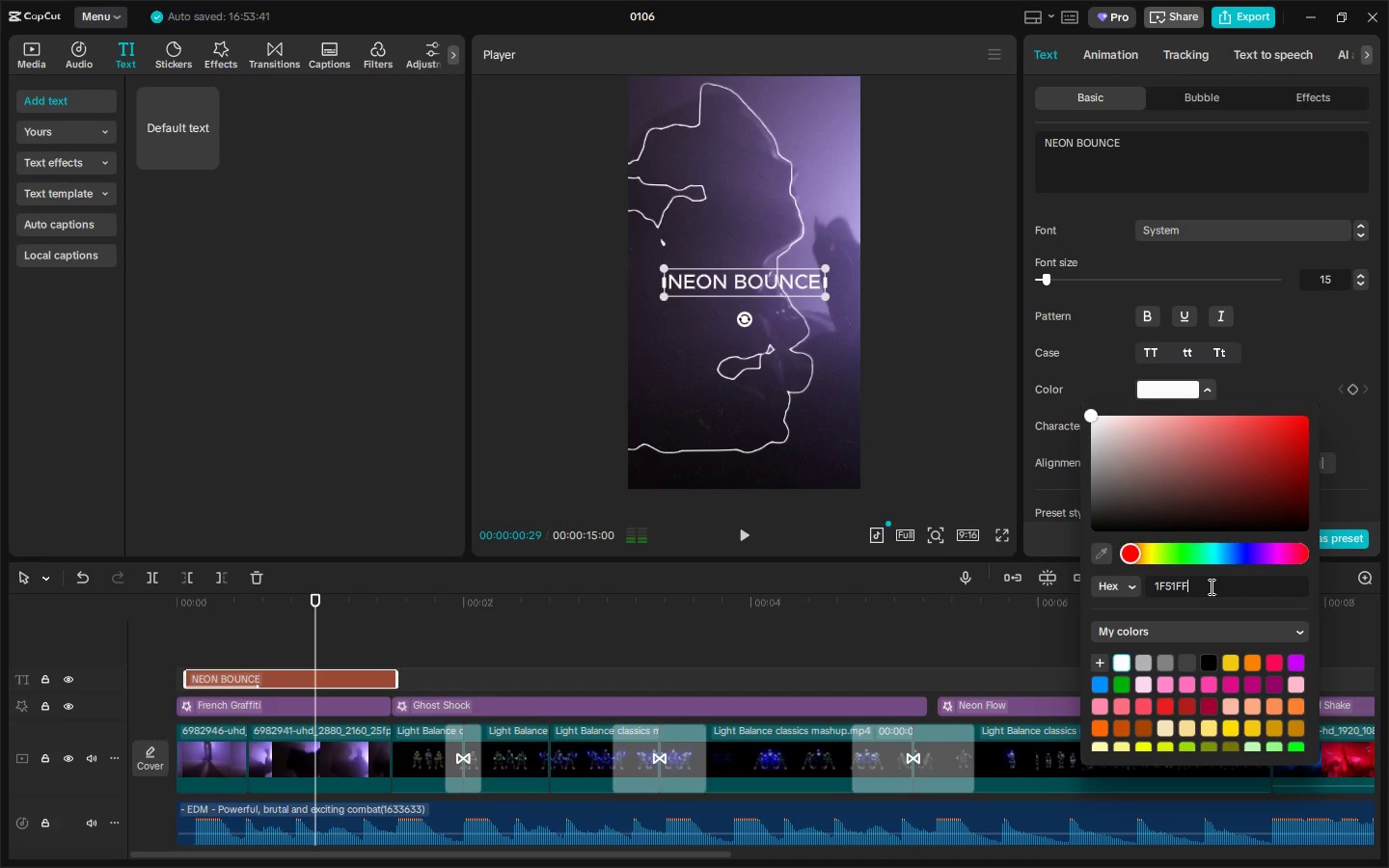 
key(NumpadEnter)
 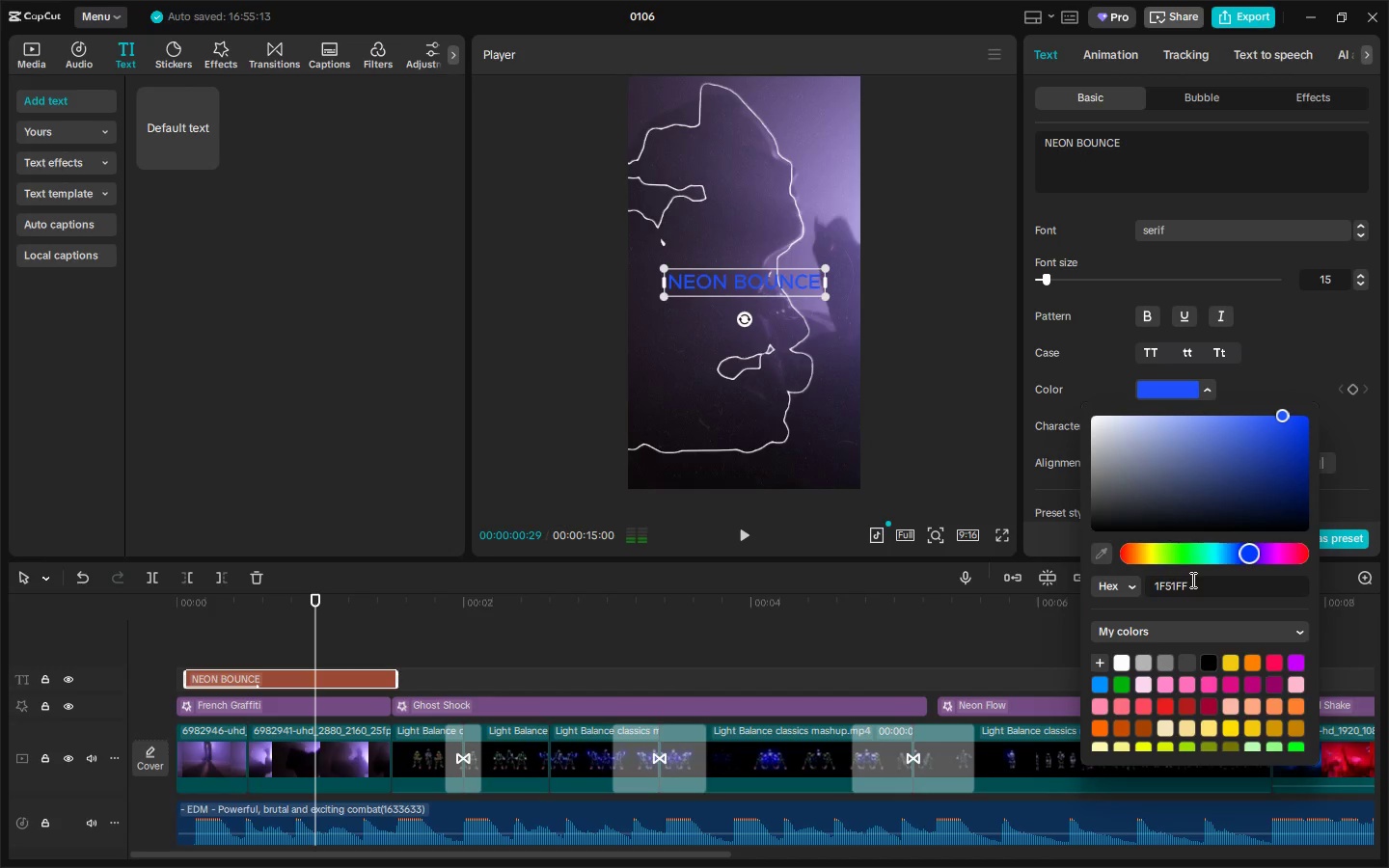 
left_click([1275, 364])
 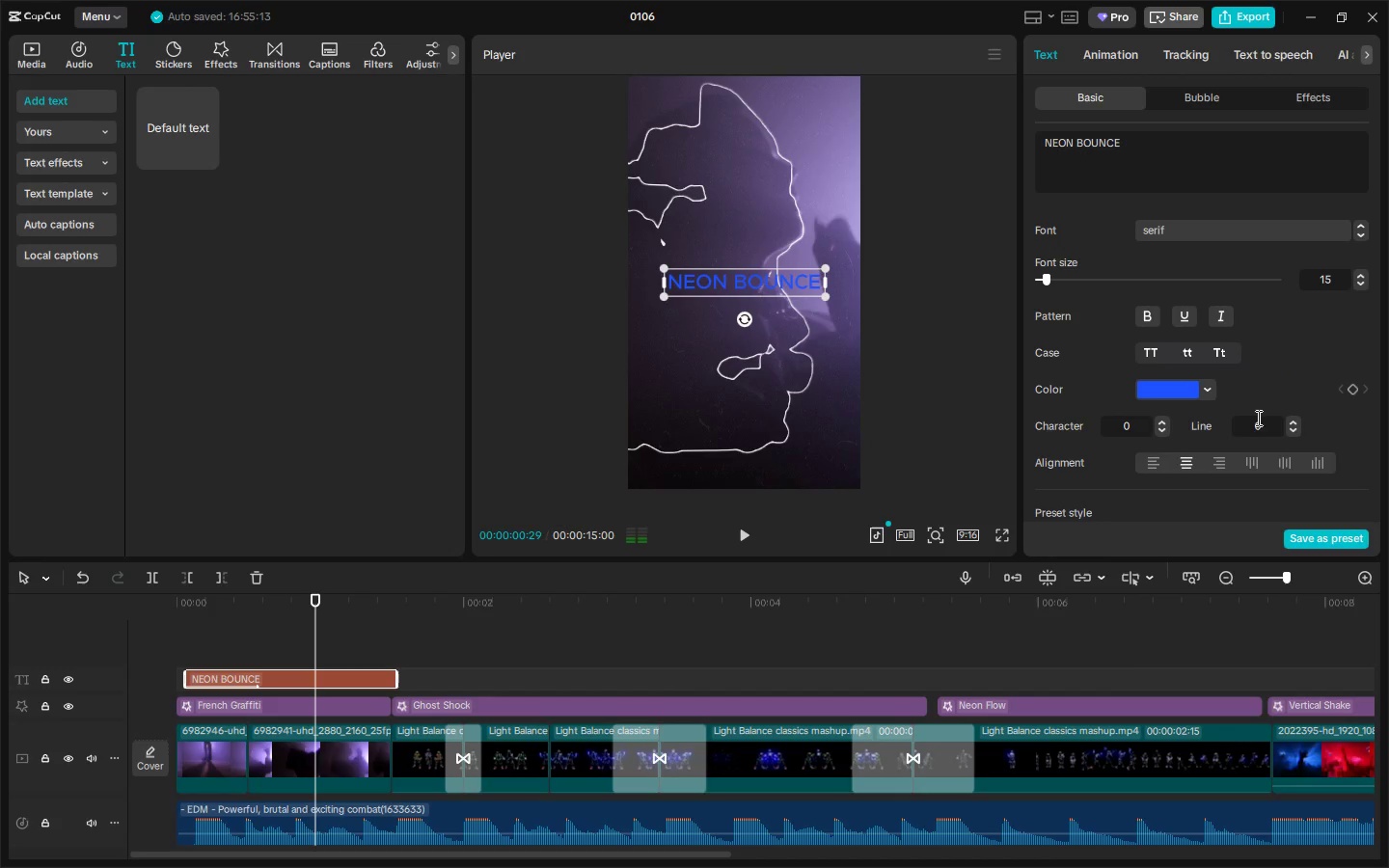 
scroll: coordinate [1154, 410], scroll_direction: down, amount: 60.0
 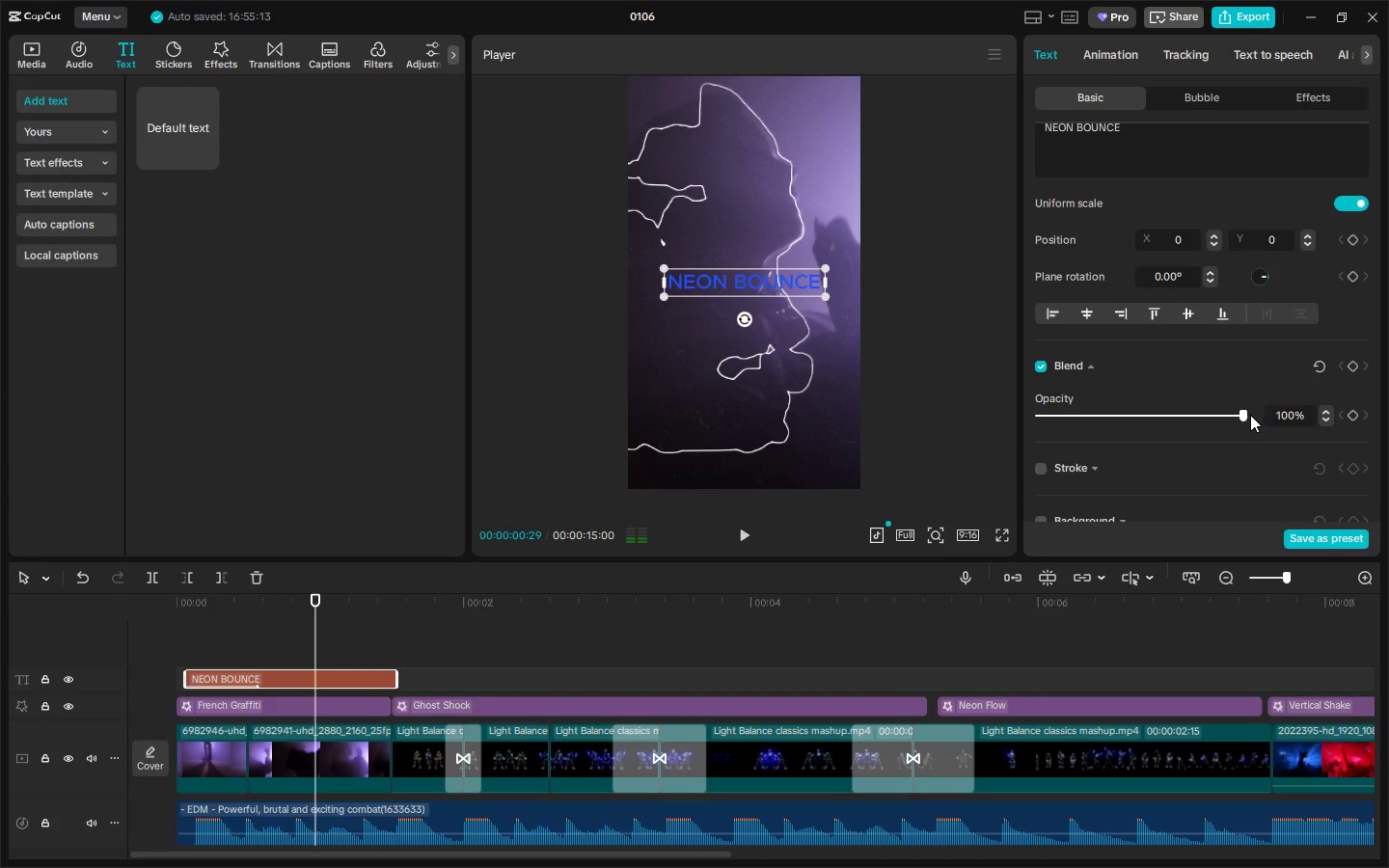 
left_click_drag(start_coordinate=[1238, 415], to_coordinate=[1162, 417])
 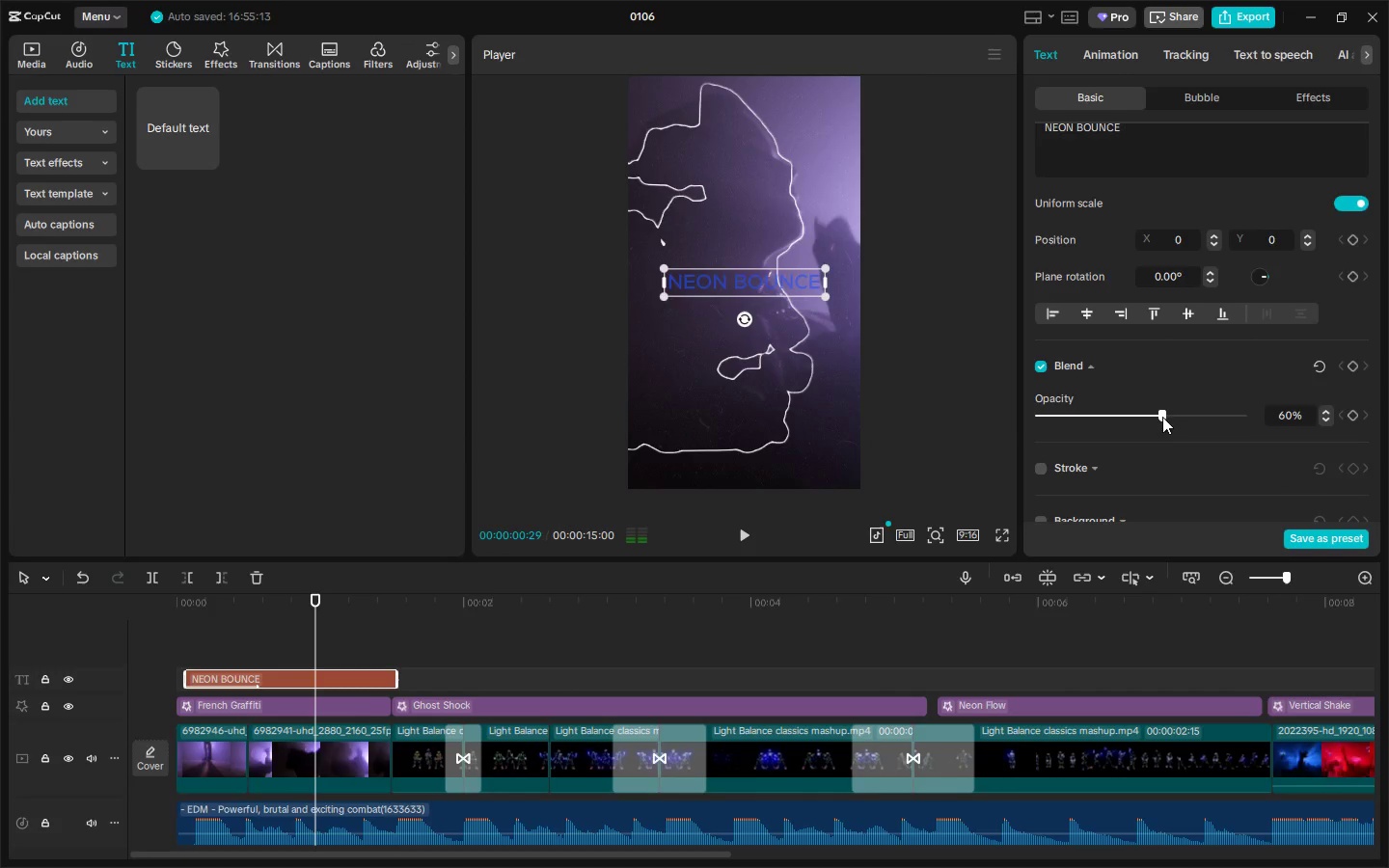 
key(Alt+AltLeft)
 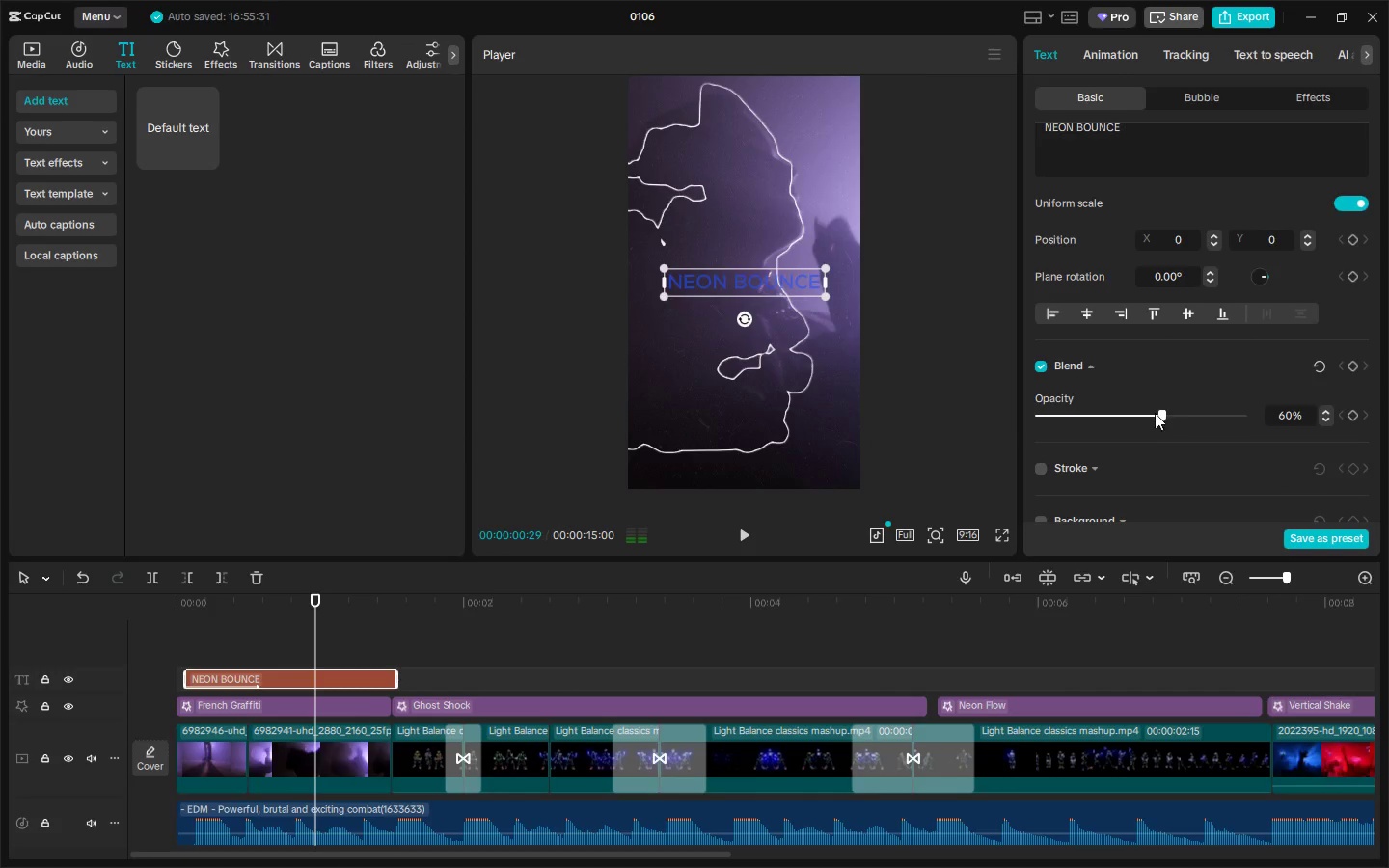 
key(Alt+Tab)
 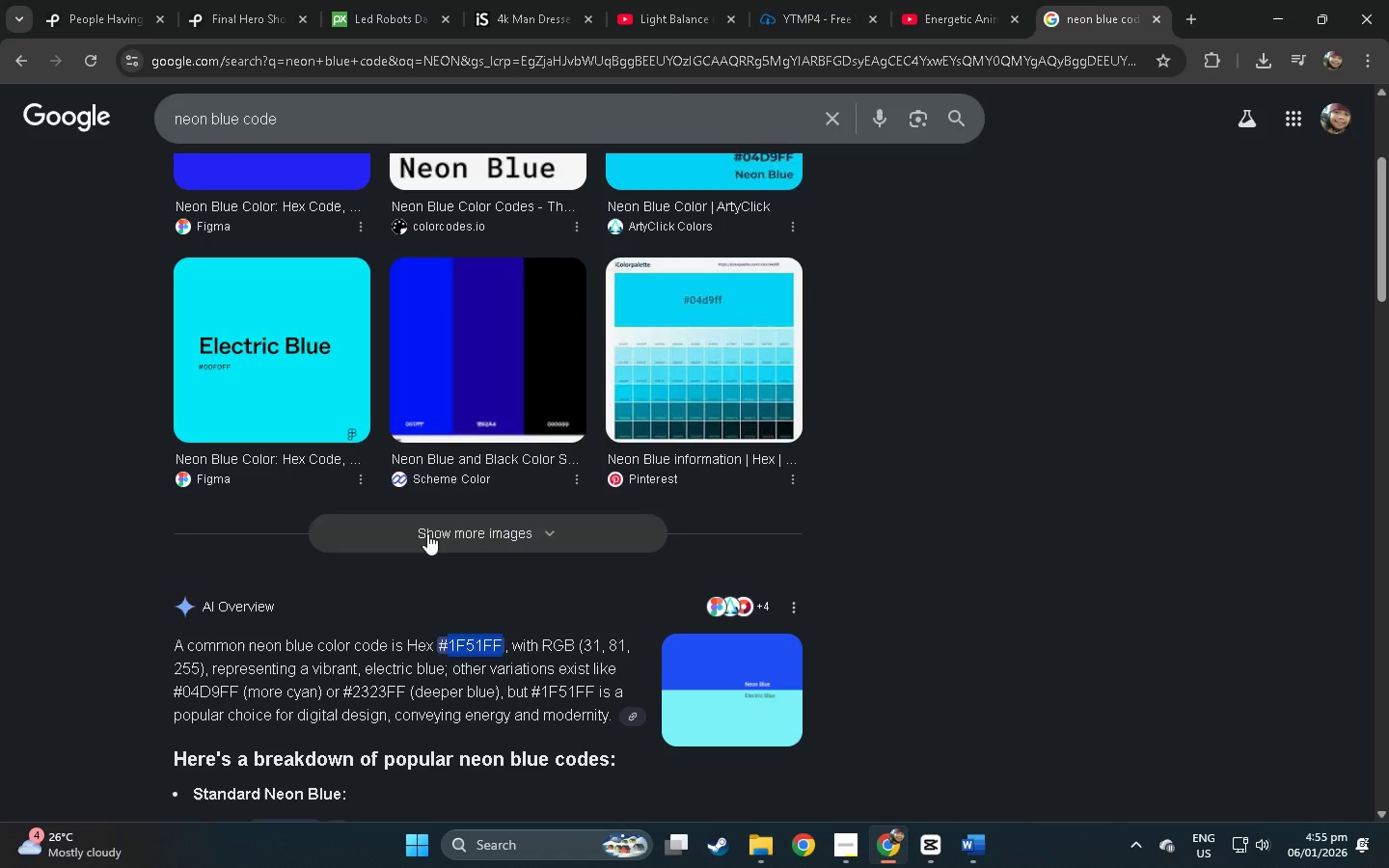 
scroll: coordinate [383, 597], scroll_direction: down, amount: 8.0
 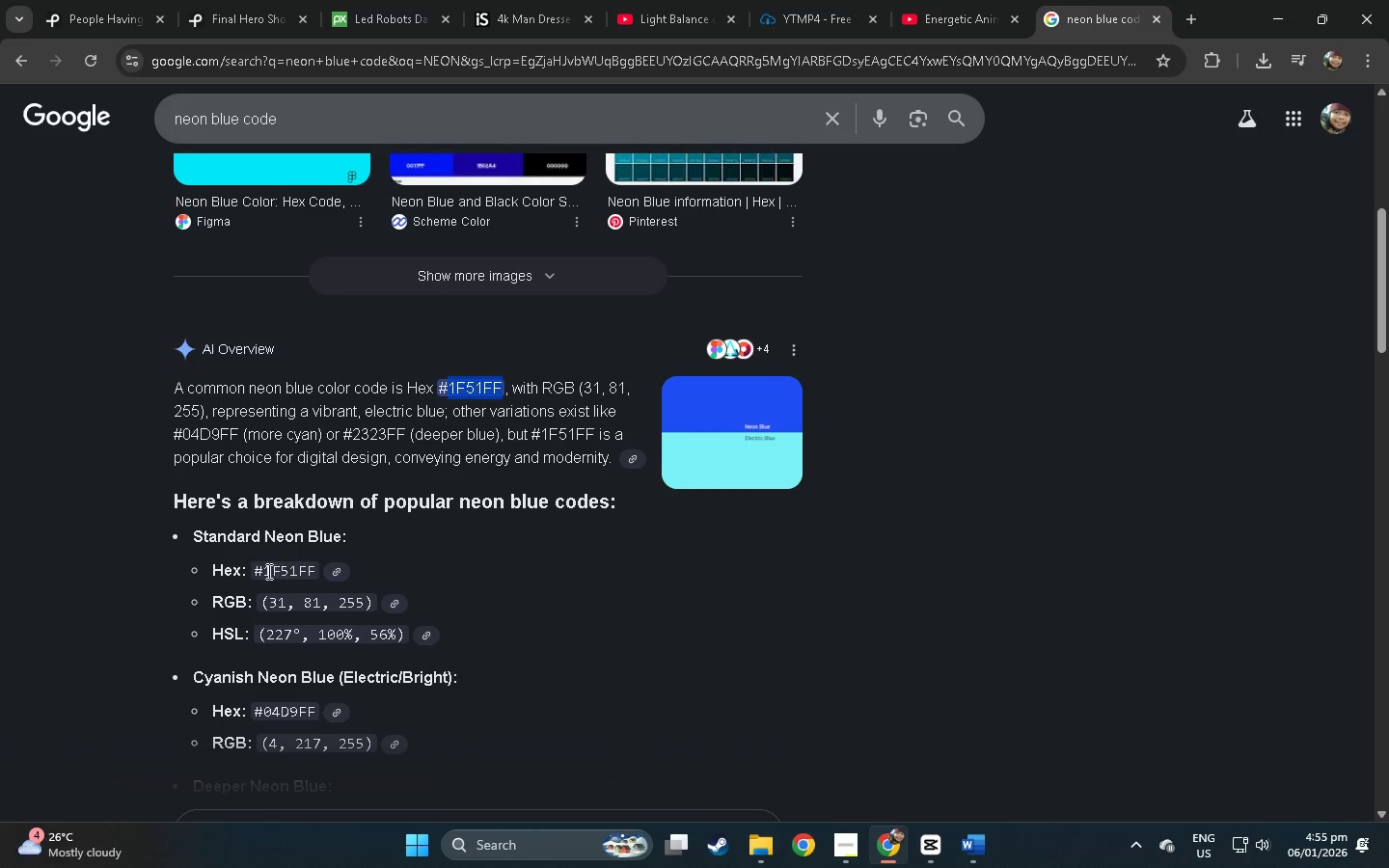 
left_click_drag(start_coordinate=[264, 571], to_coordinate=[315, 571])
 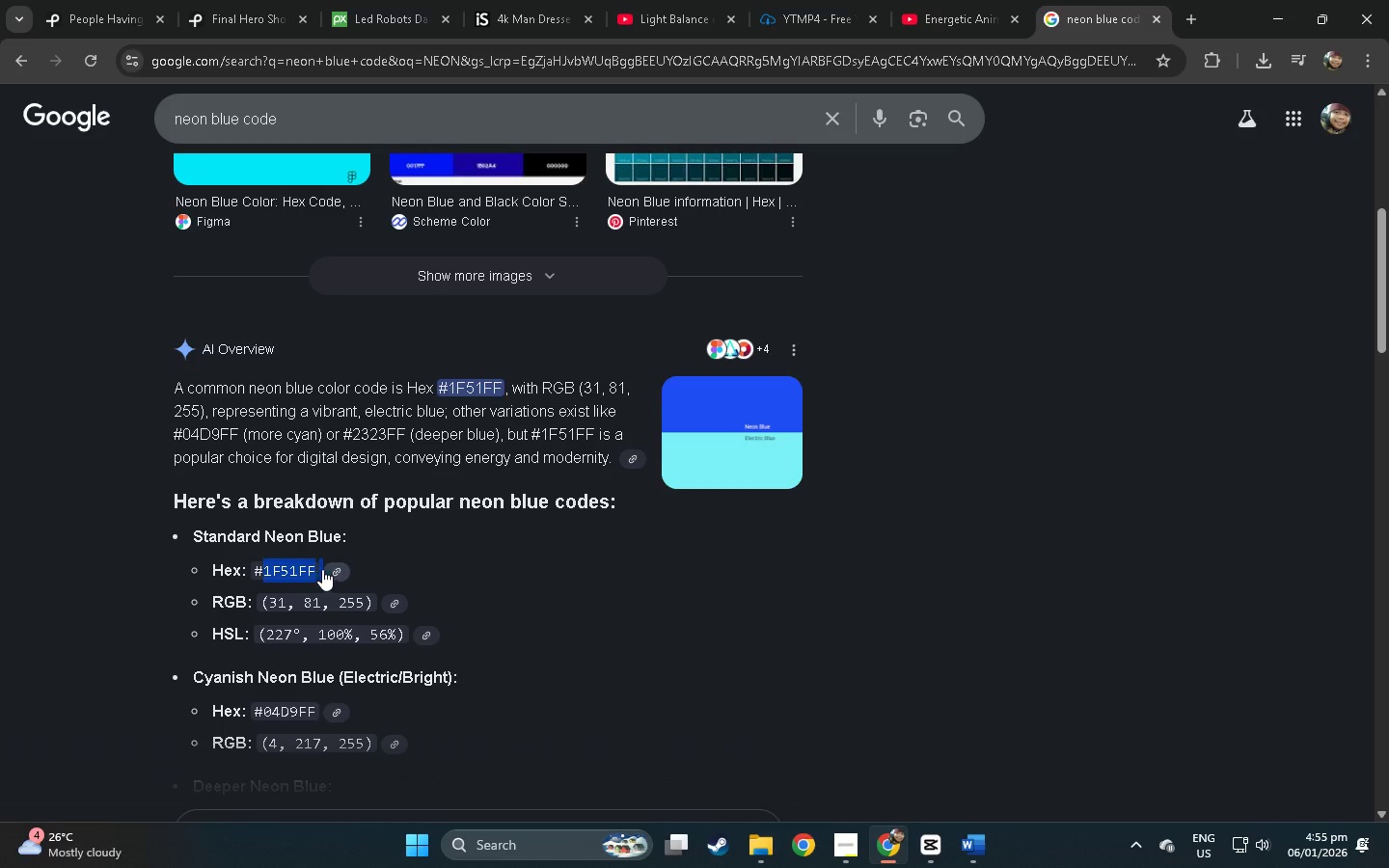 
key(Control+C)
 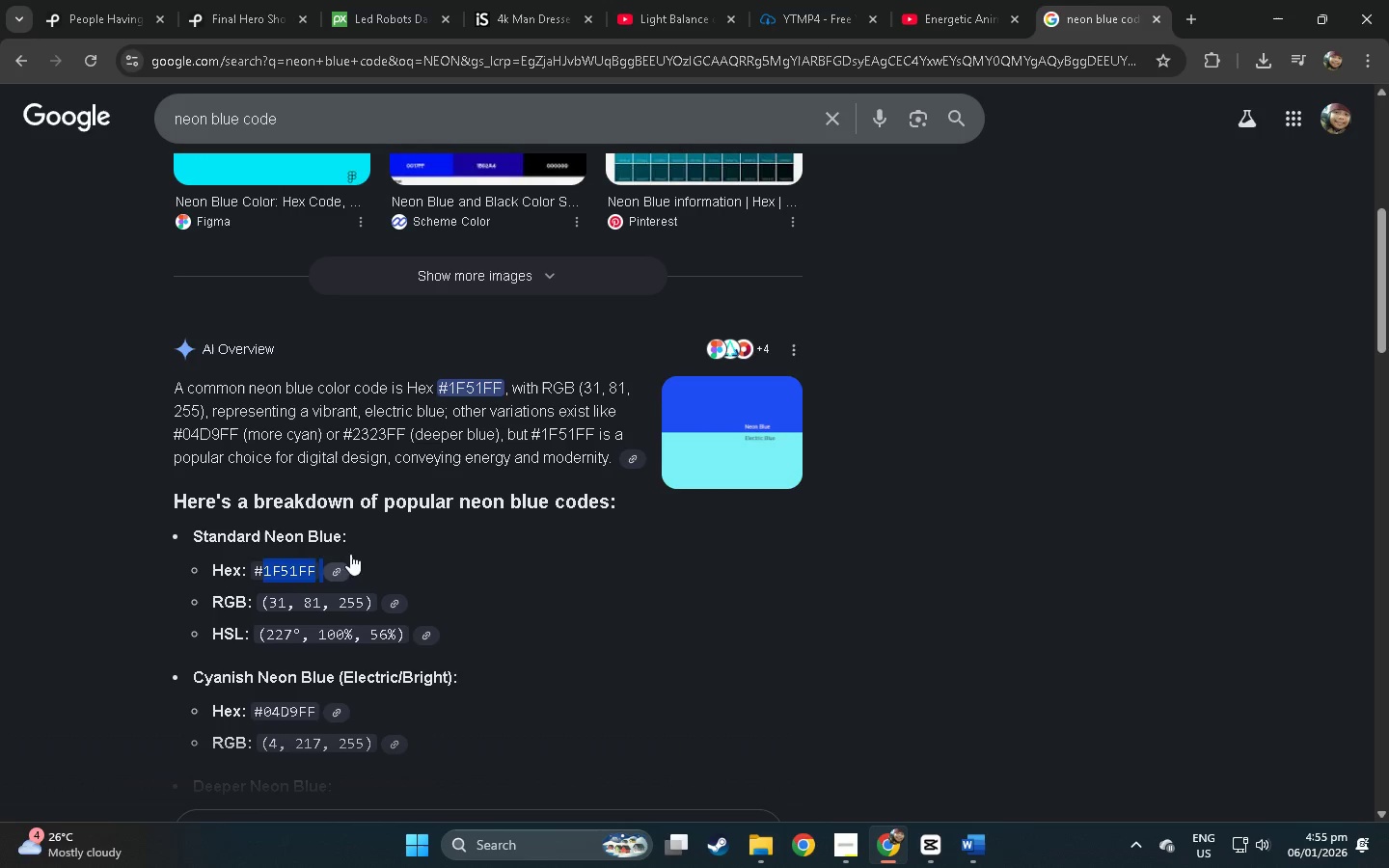 
left_click([362, 551])
 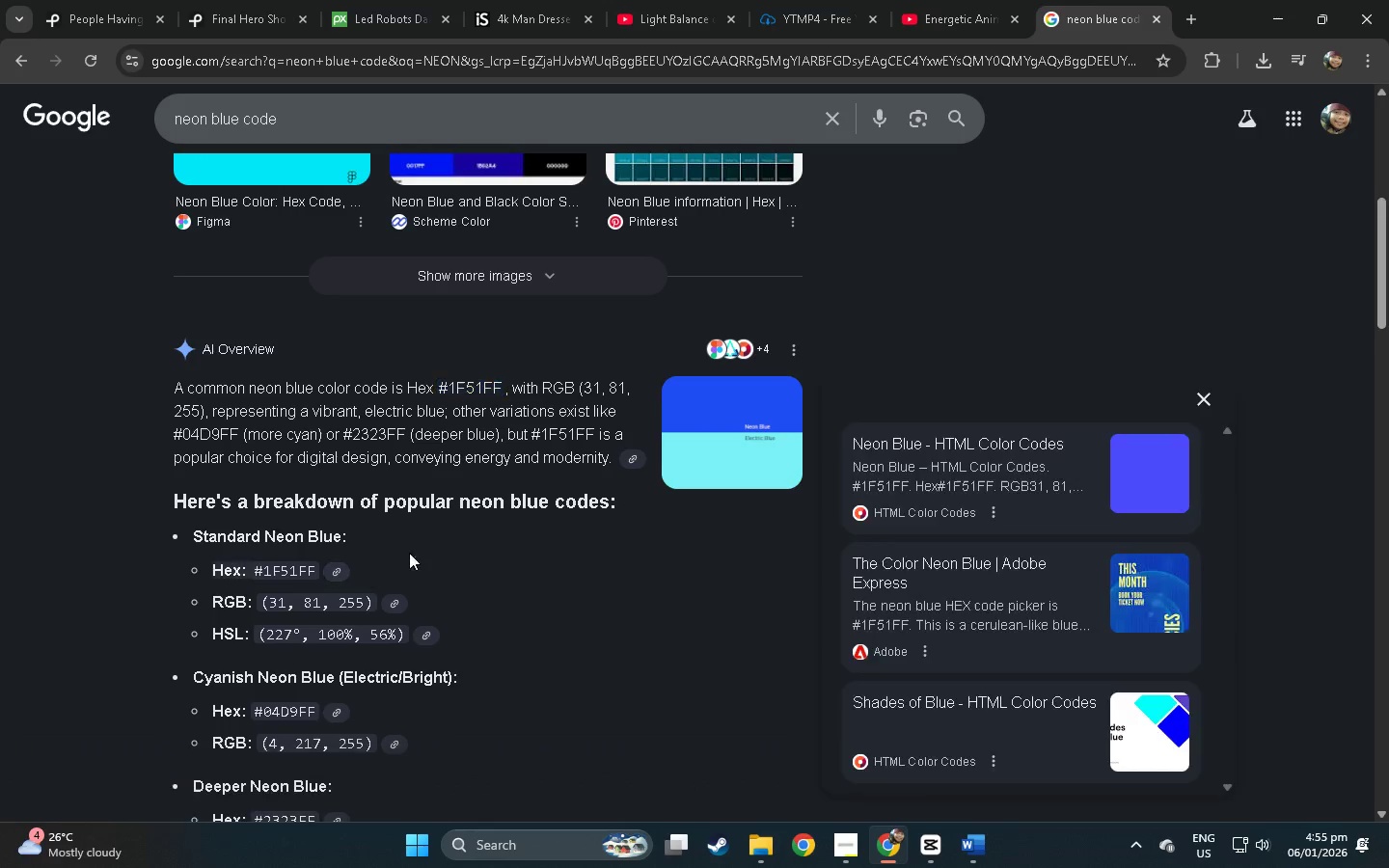 
key(Alt+AltLeft)
 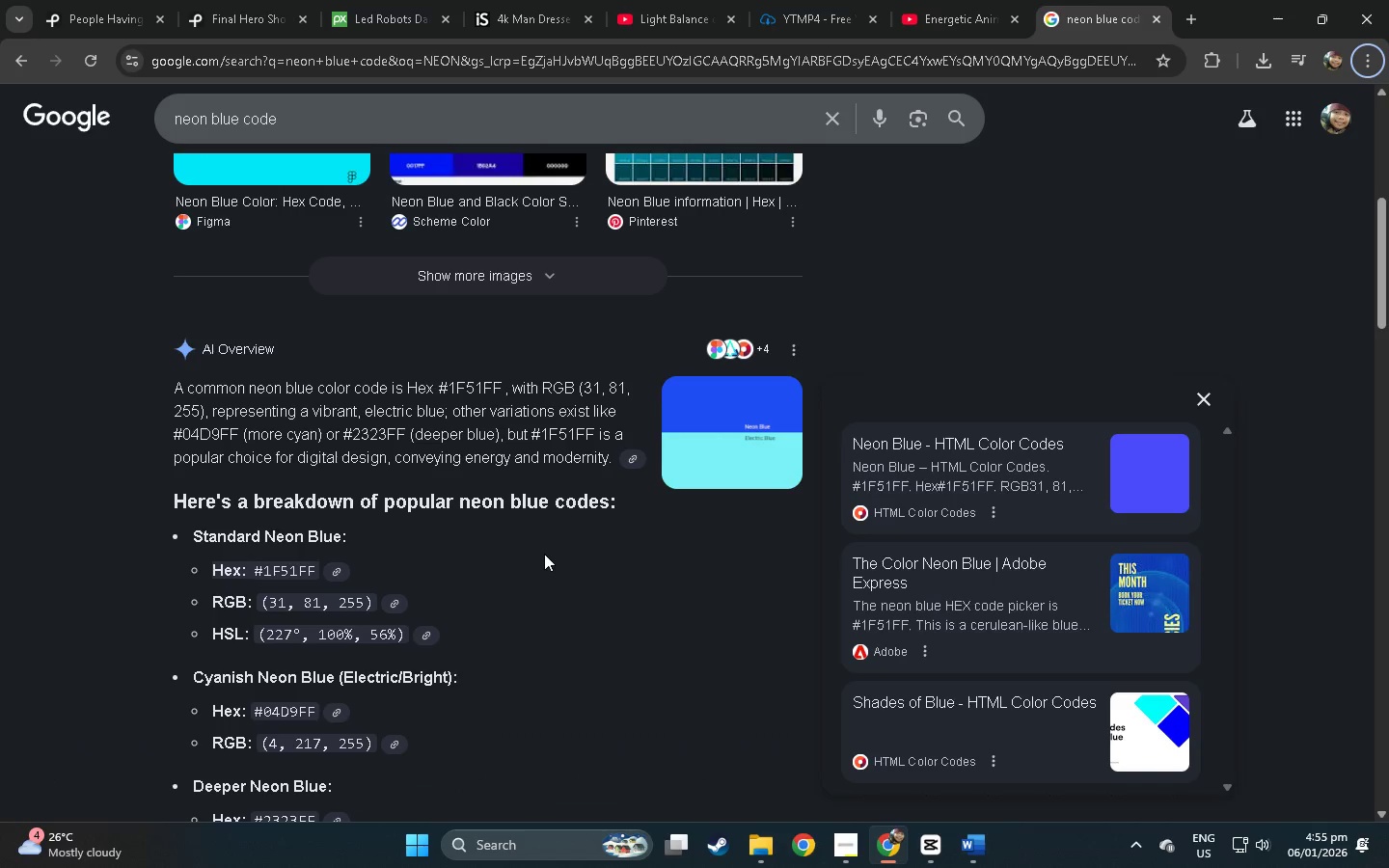 
key(Alt+AltLeft)
 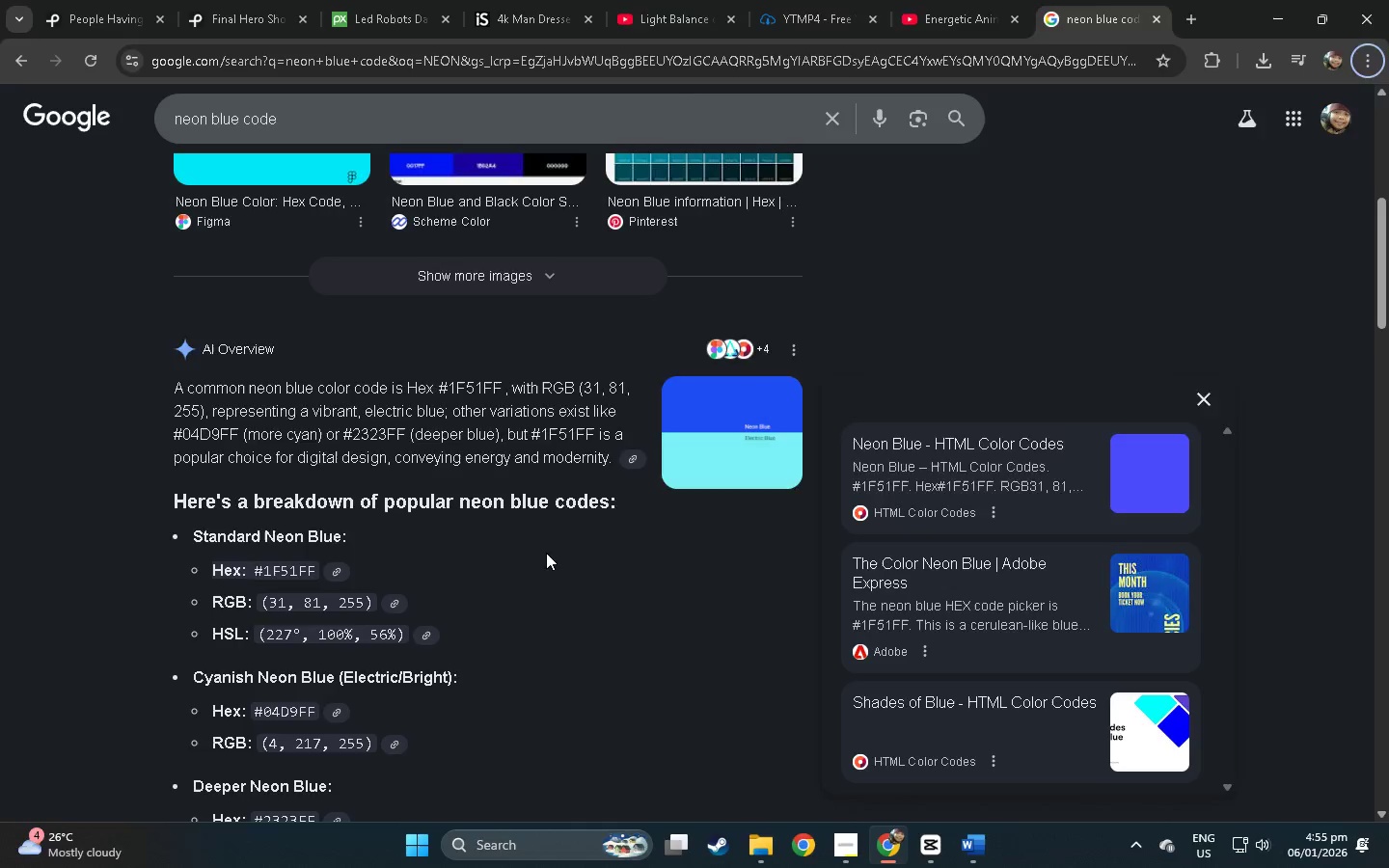 
key(Alt+Tab)
 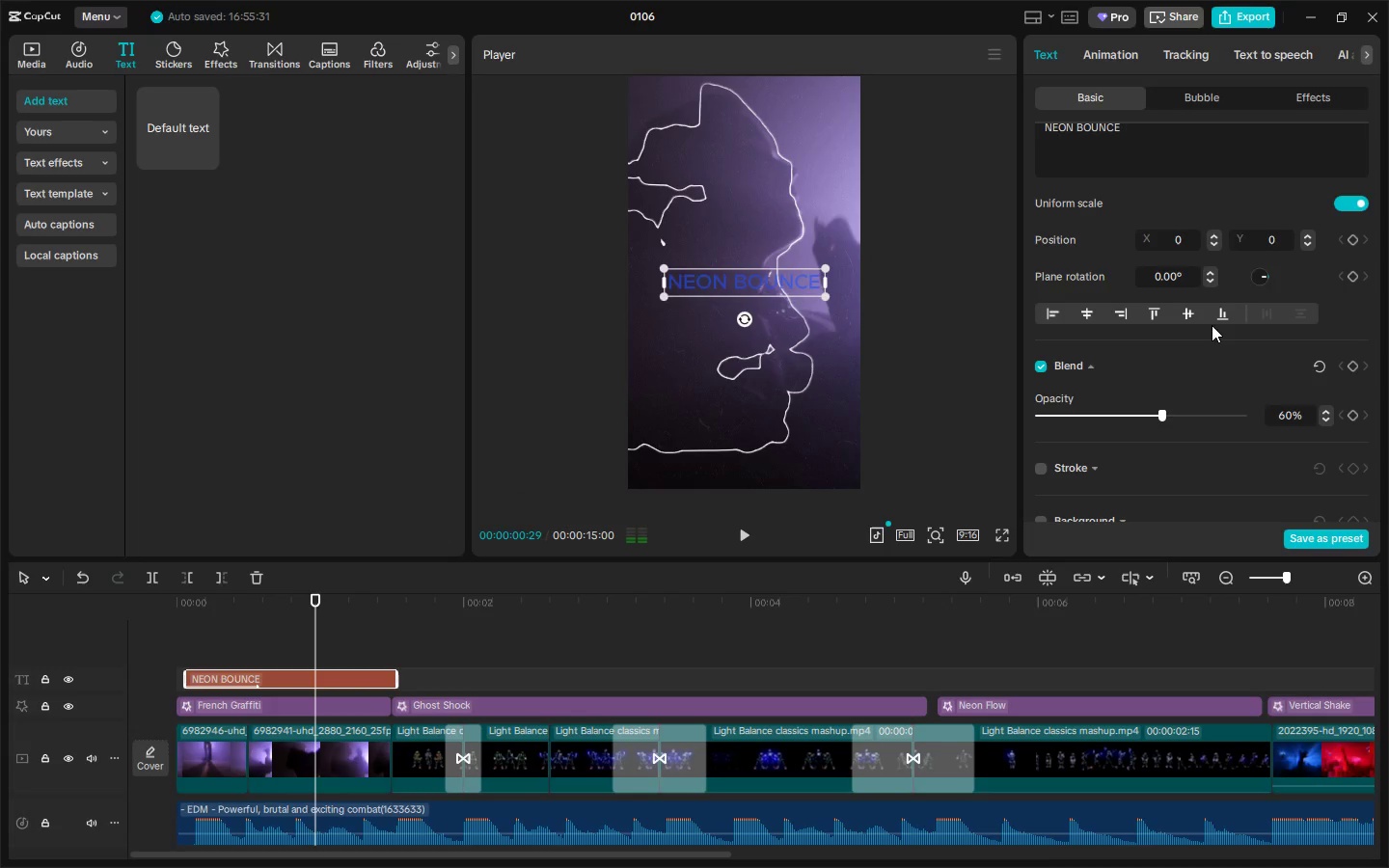 
scroll: coordinate [1261, 203], scroll_direction: up, amount: 43.0
 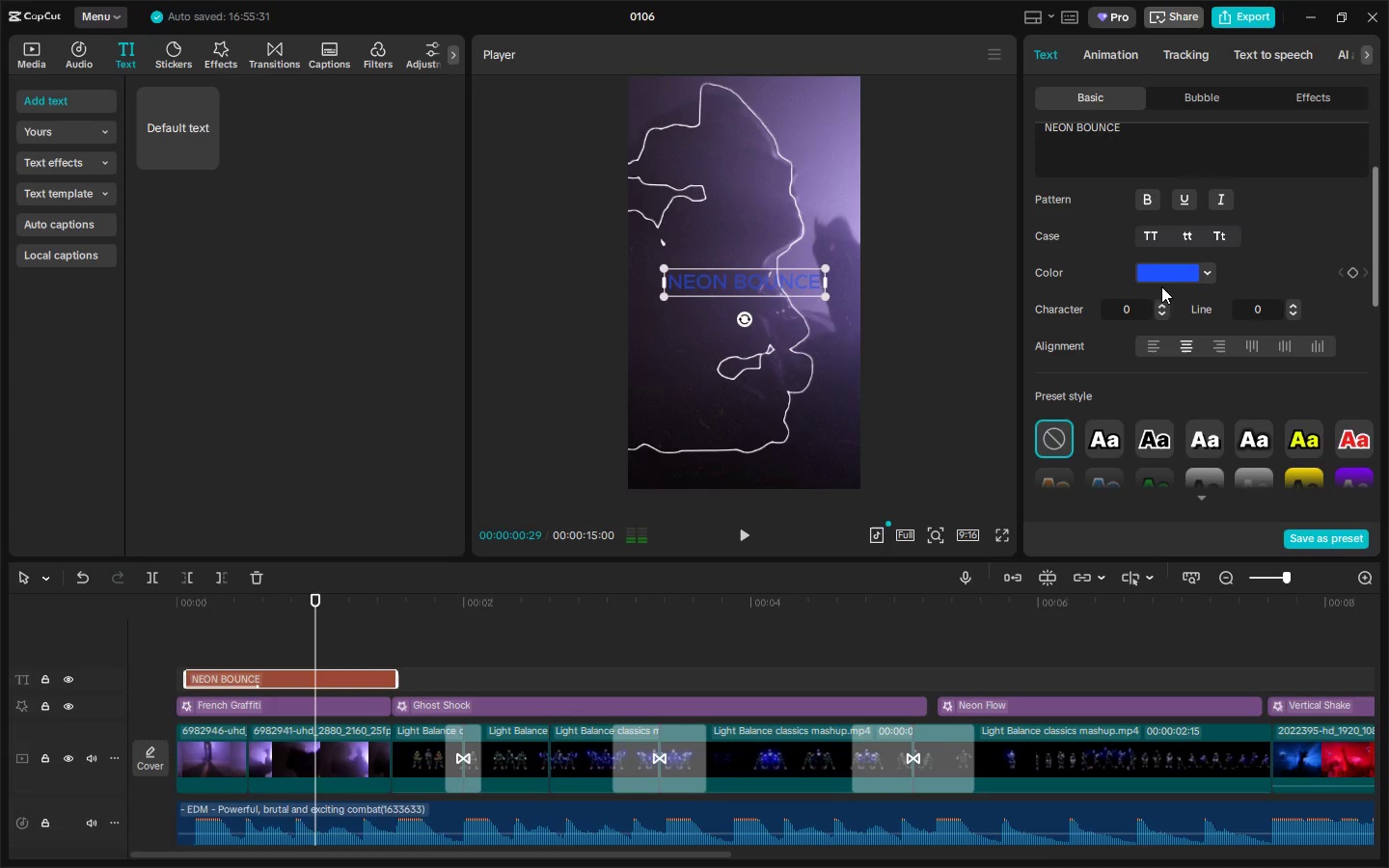 
left_click([1161, 269])
 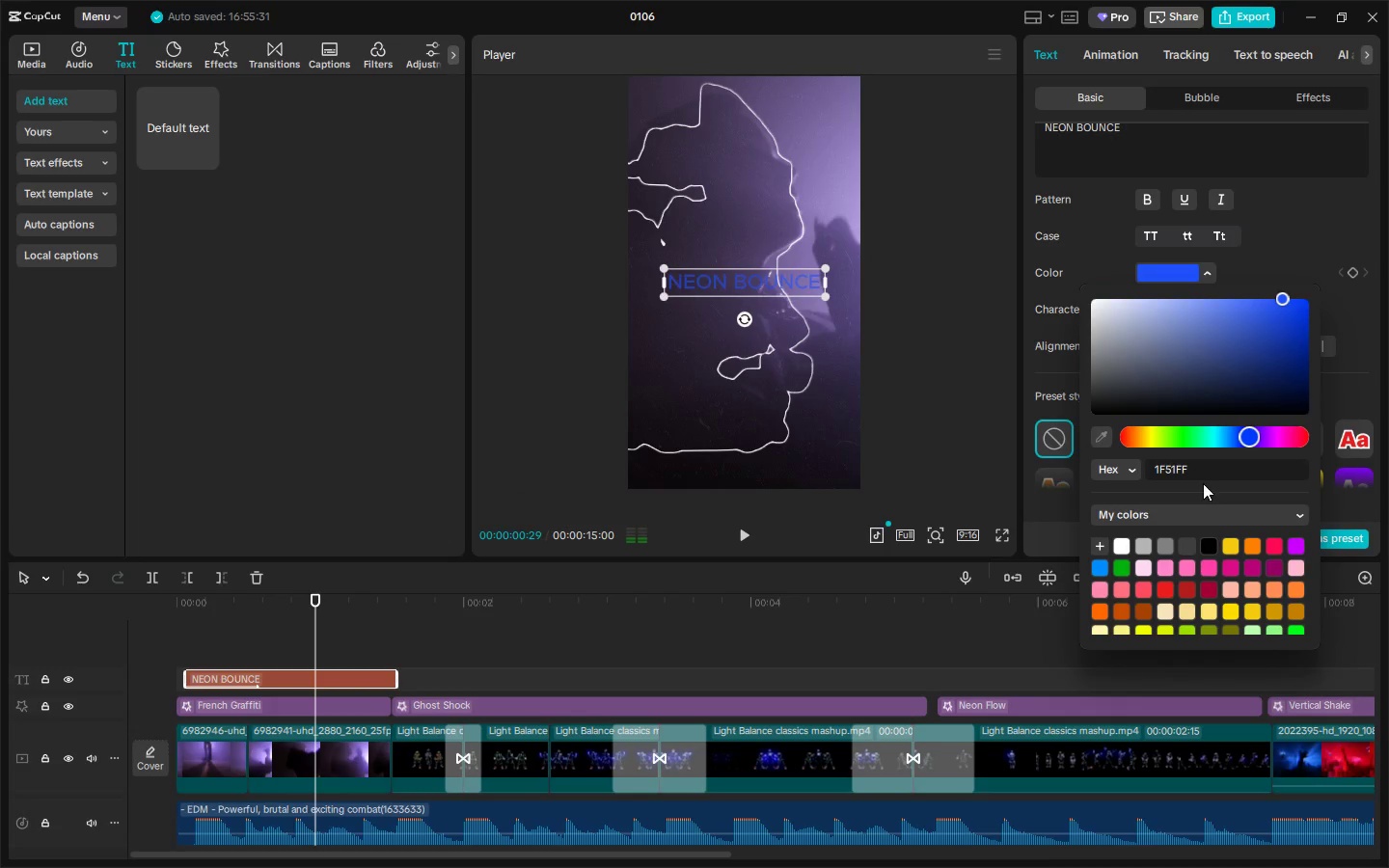 
left_click_drag(start_coordinate=[1198, 475], to_coordinate=[1116, 477])
 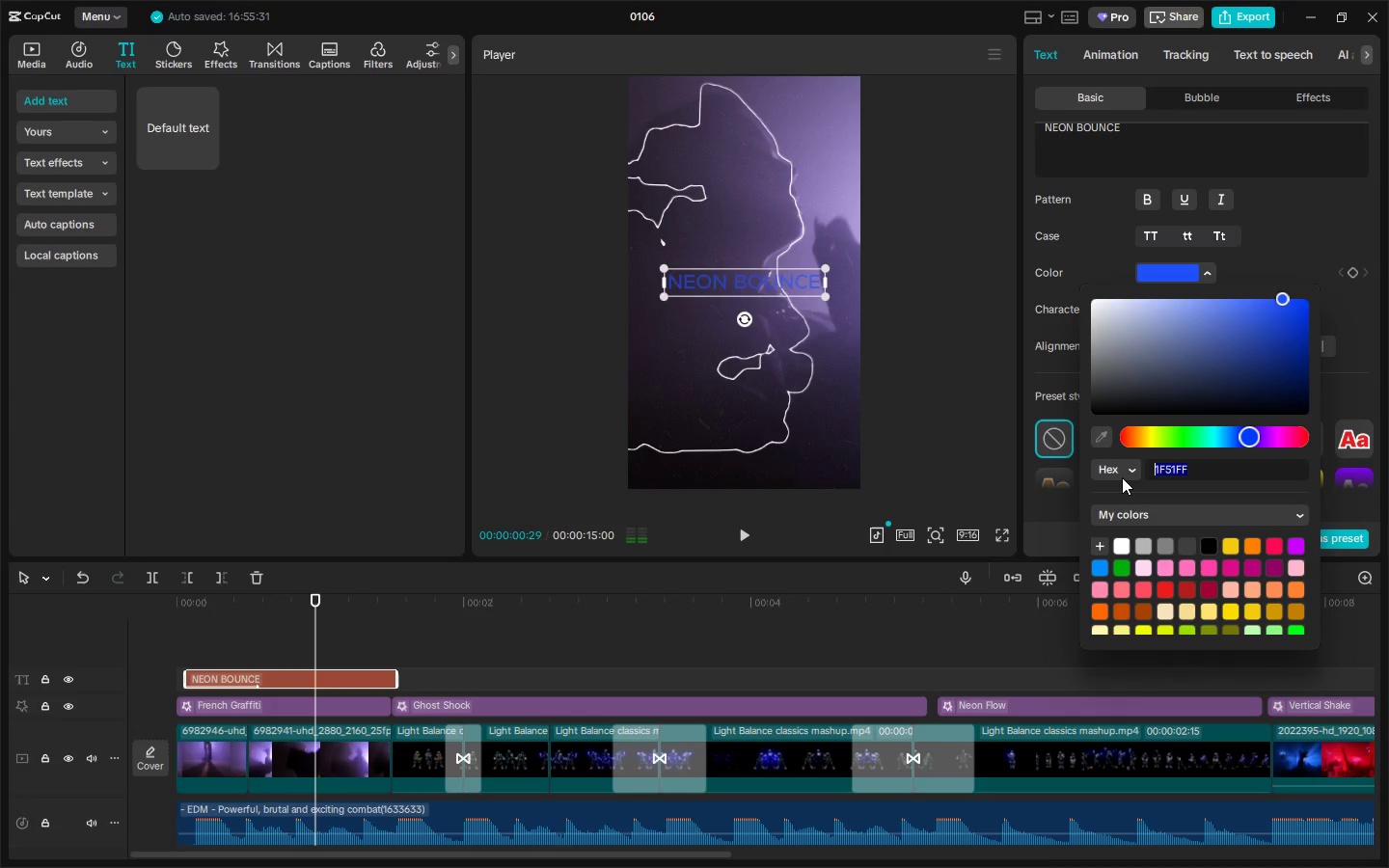 
key(Control+ControlLeft)
 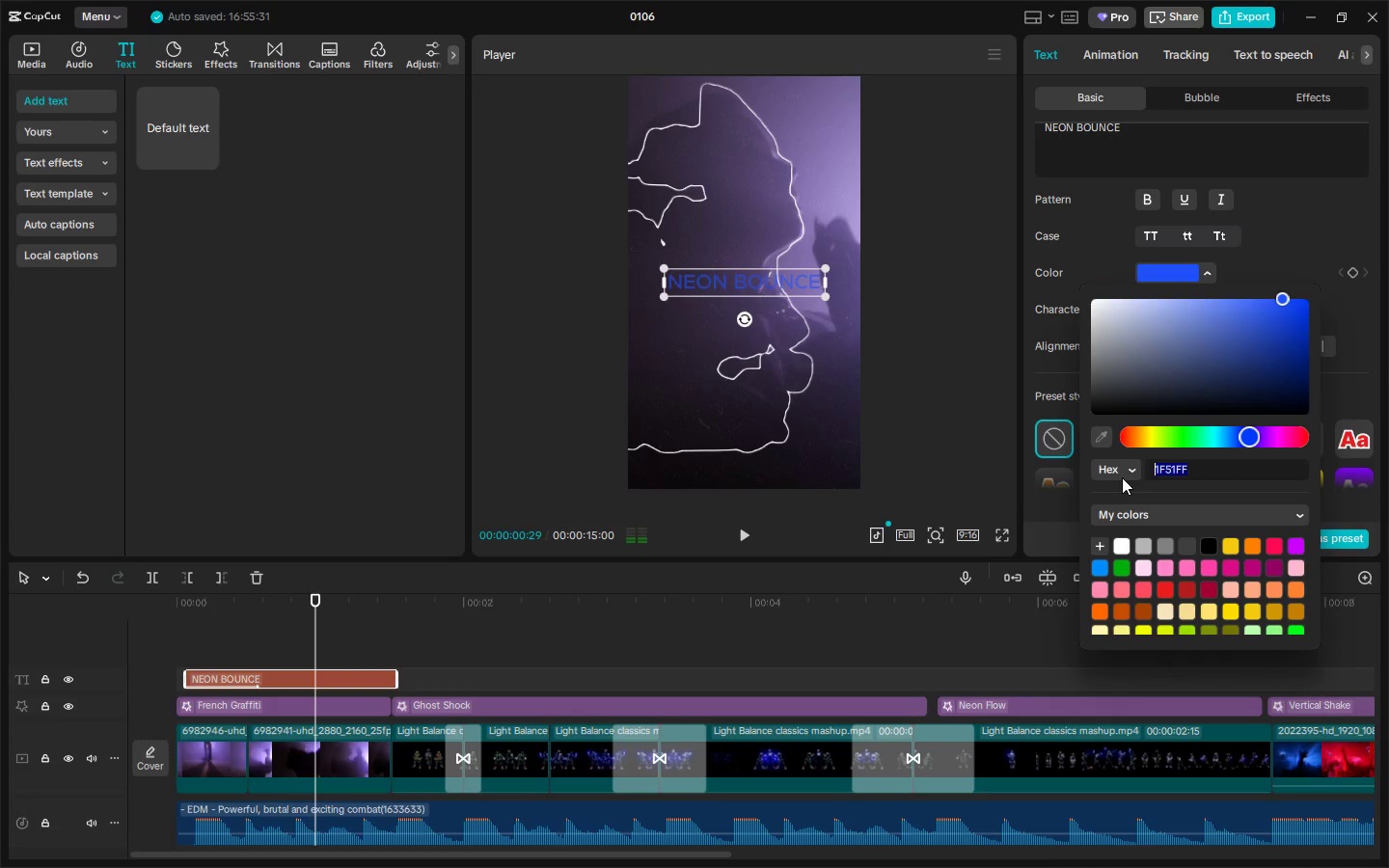 
key(Control+V)
 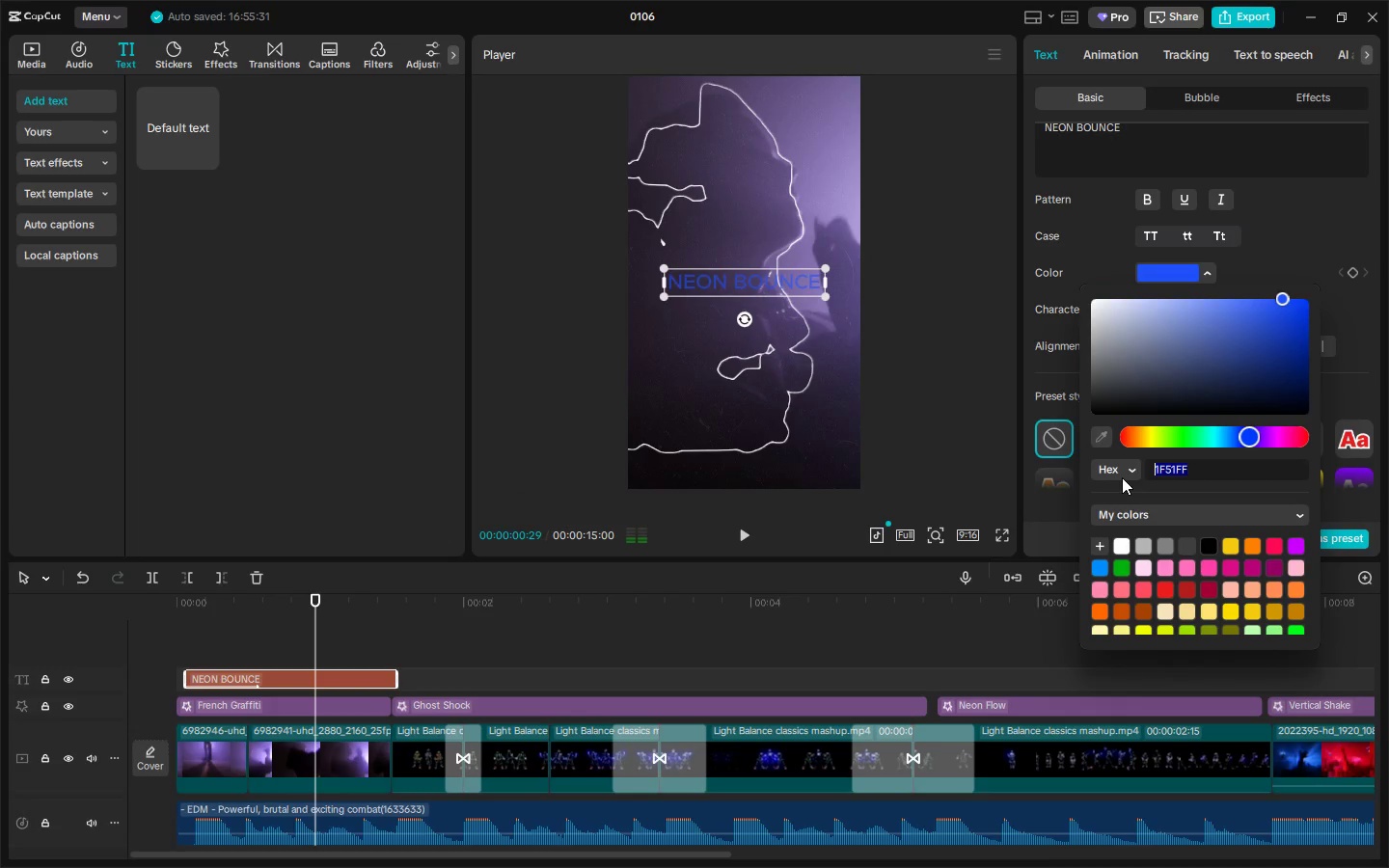 
key(Control+ControlLeft)
 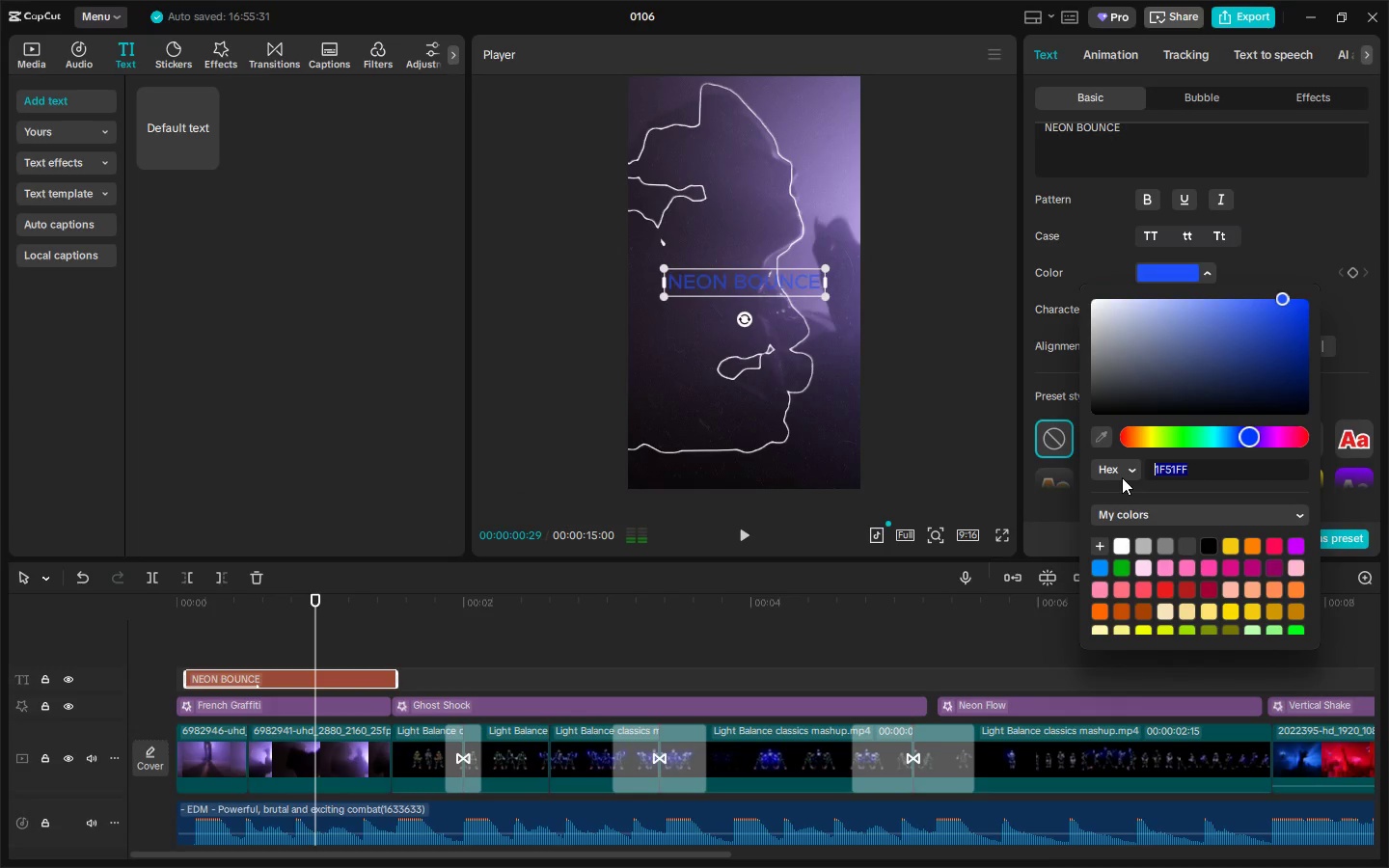 
key(Control+V)
 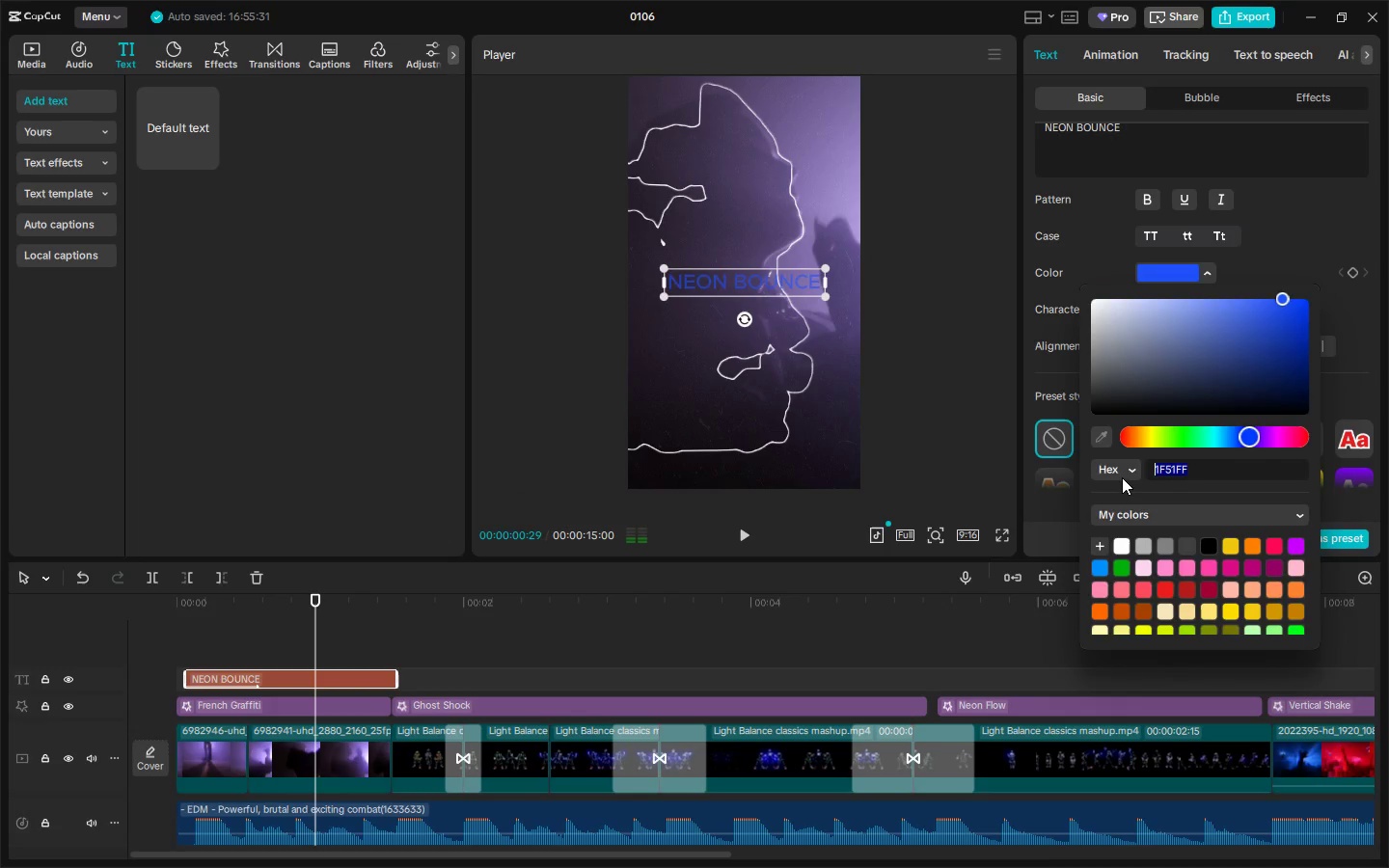 
key(Alt+AltLeft)
 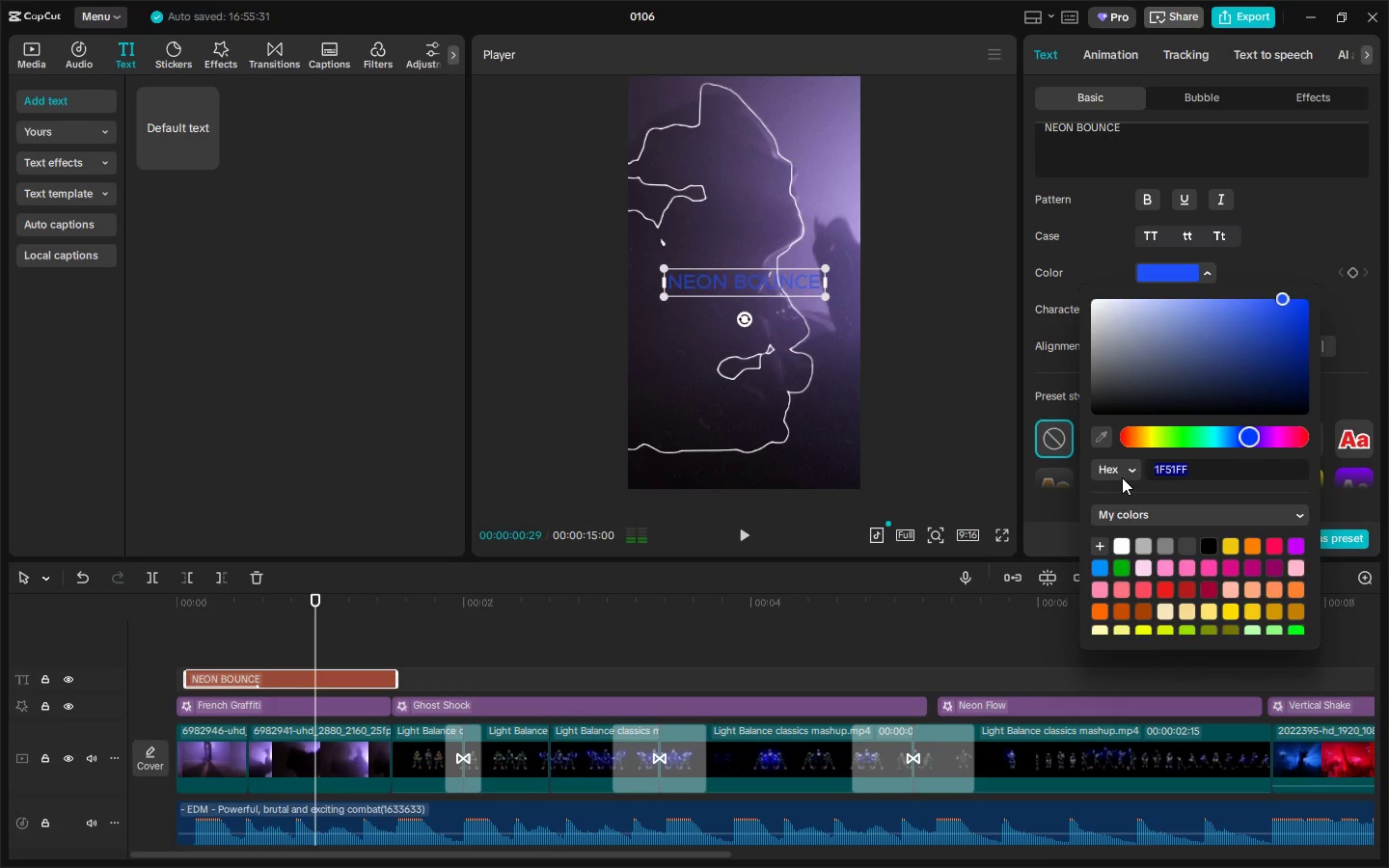 
key(Alt+Tab)
 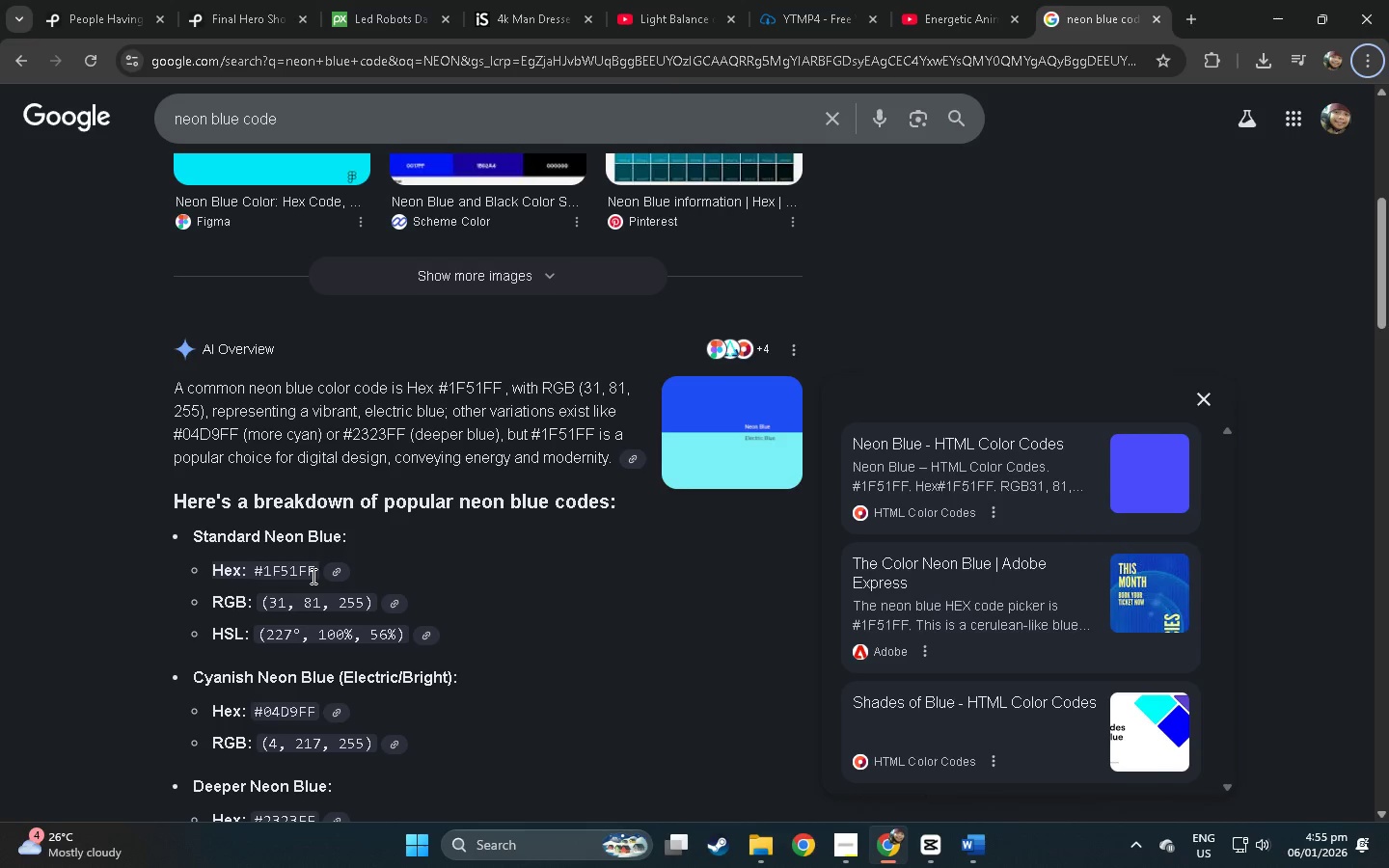 
scroll: coordinate [304, 577], scroll_direction: down, amount: 5.0
 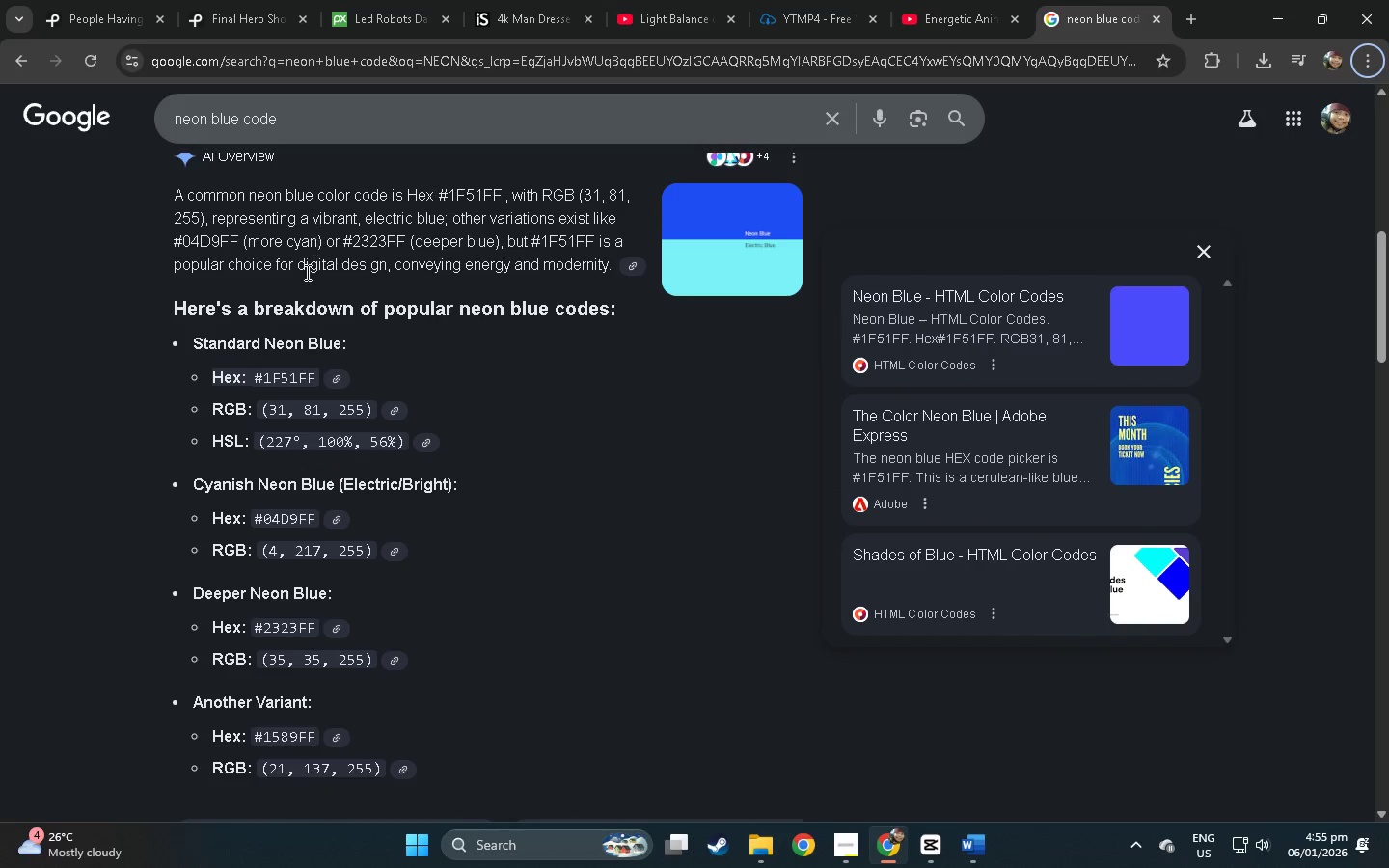 
left_click_drag(start_coordinate=[342, 123], to_coordinate=[133, 118])
 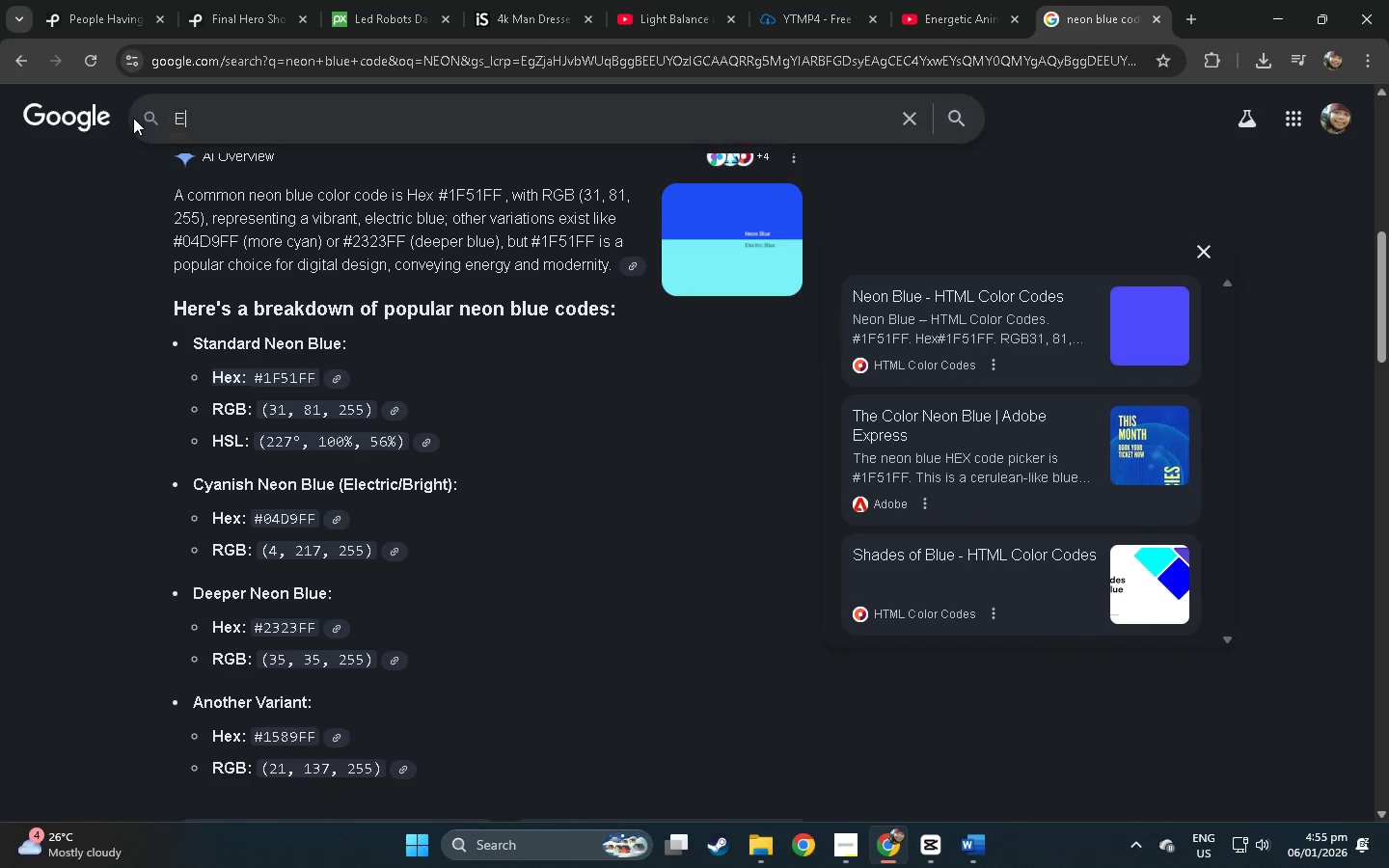 
type(ELECTRIC NEO)
 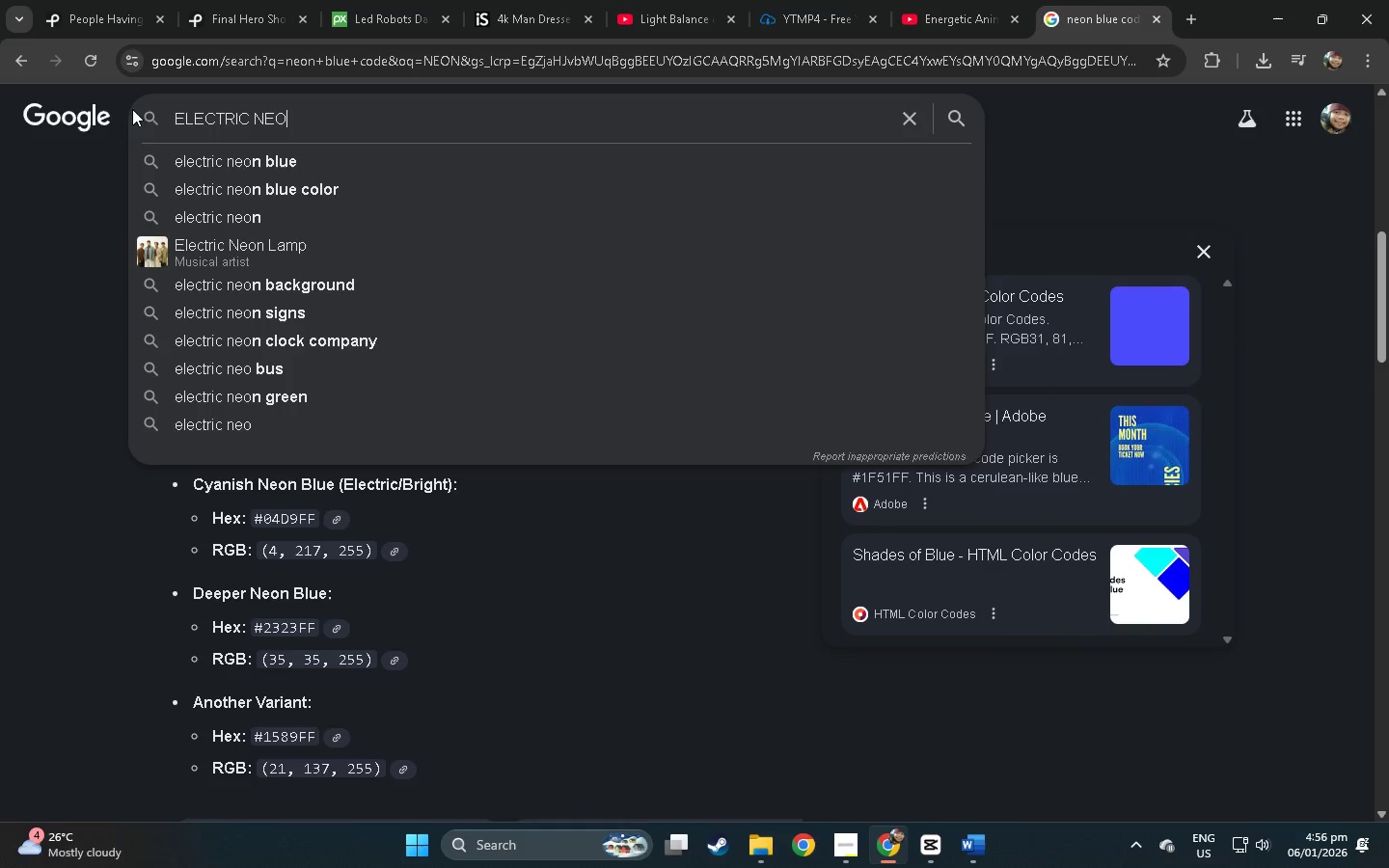 
left_click([312, 154])
 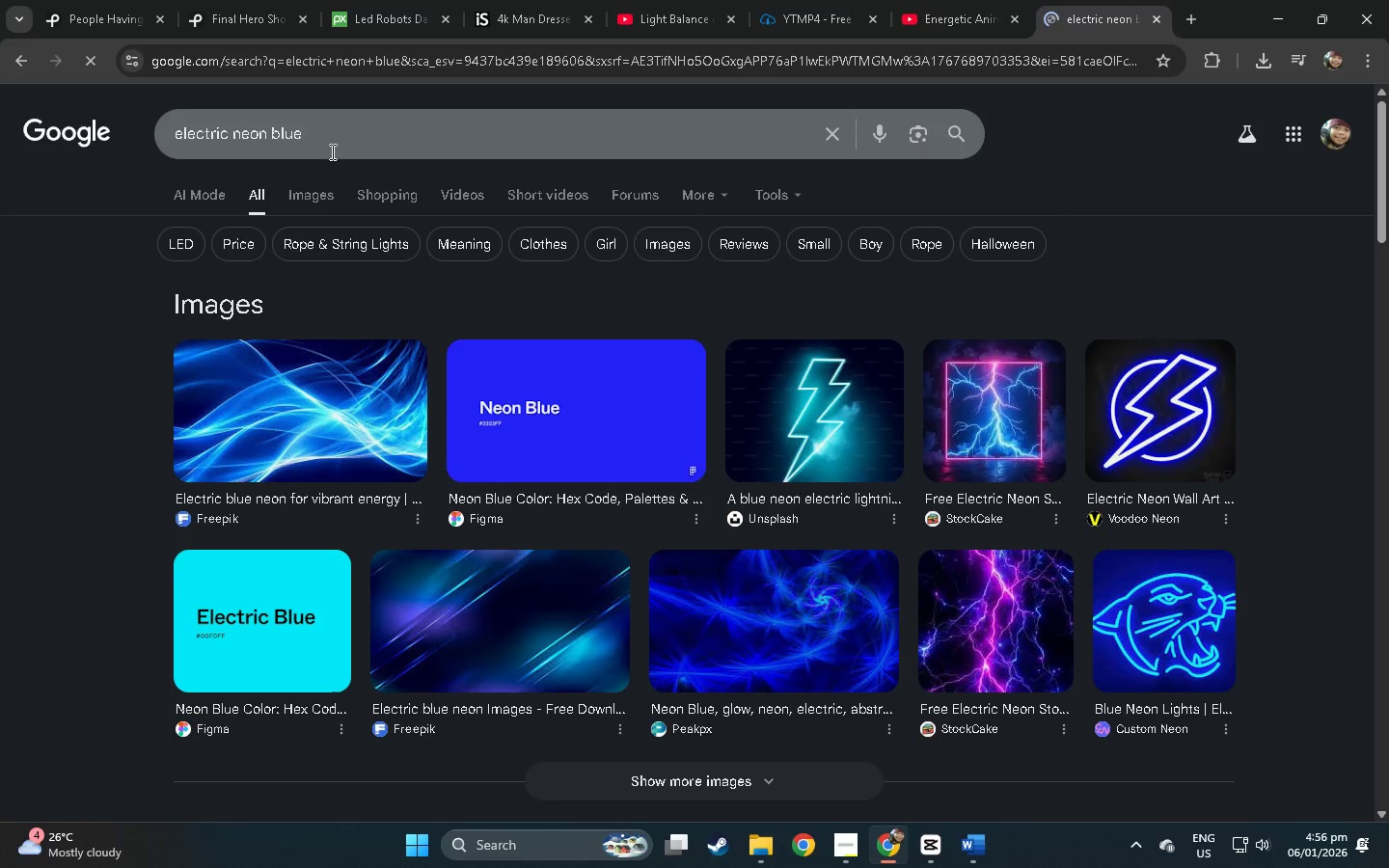 
left_click([360, 133])
 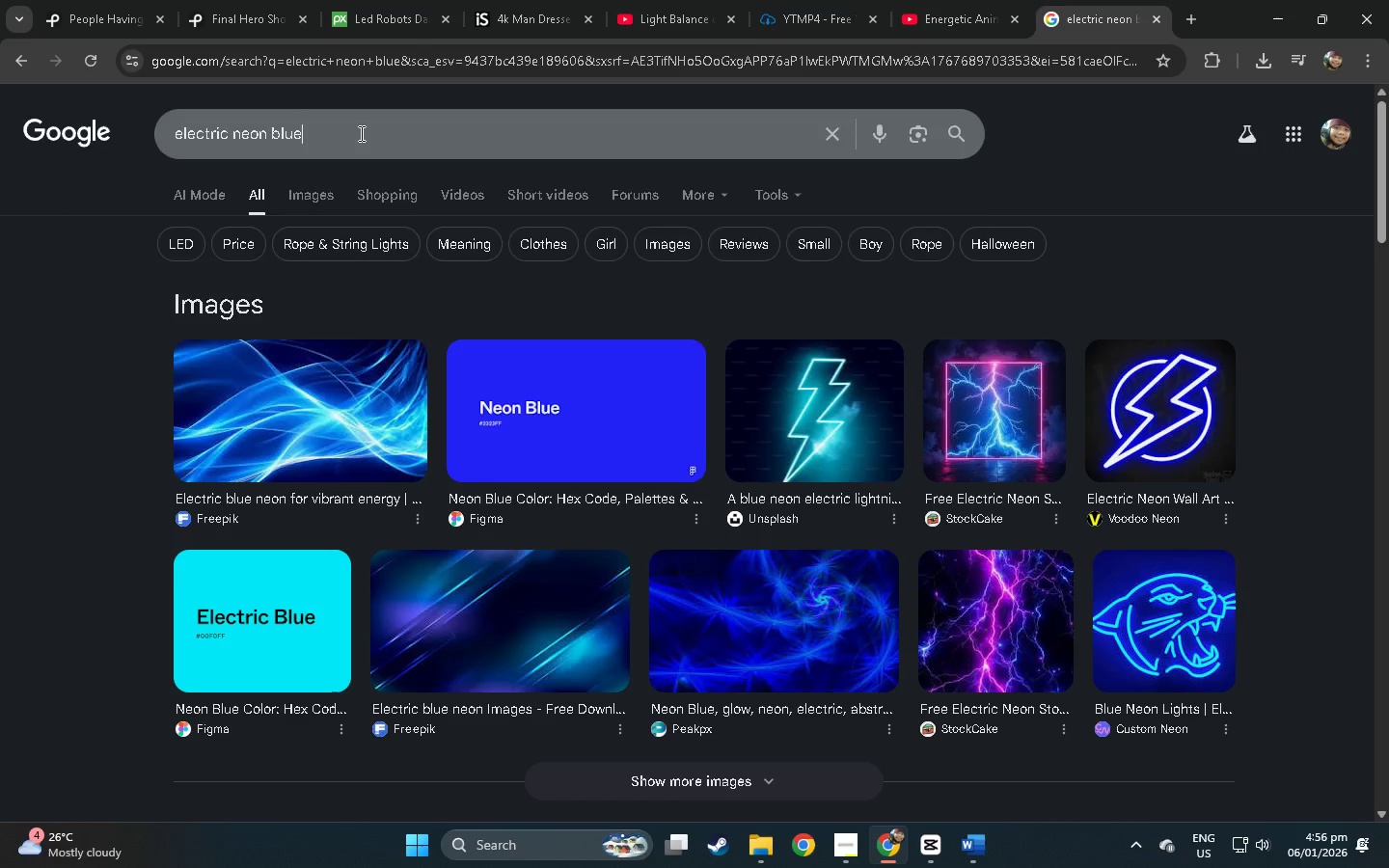 
type( COR)
key(Backspace)
type(DE)
 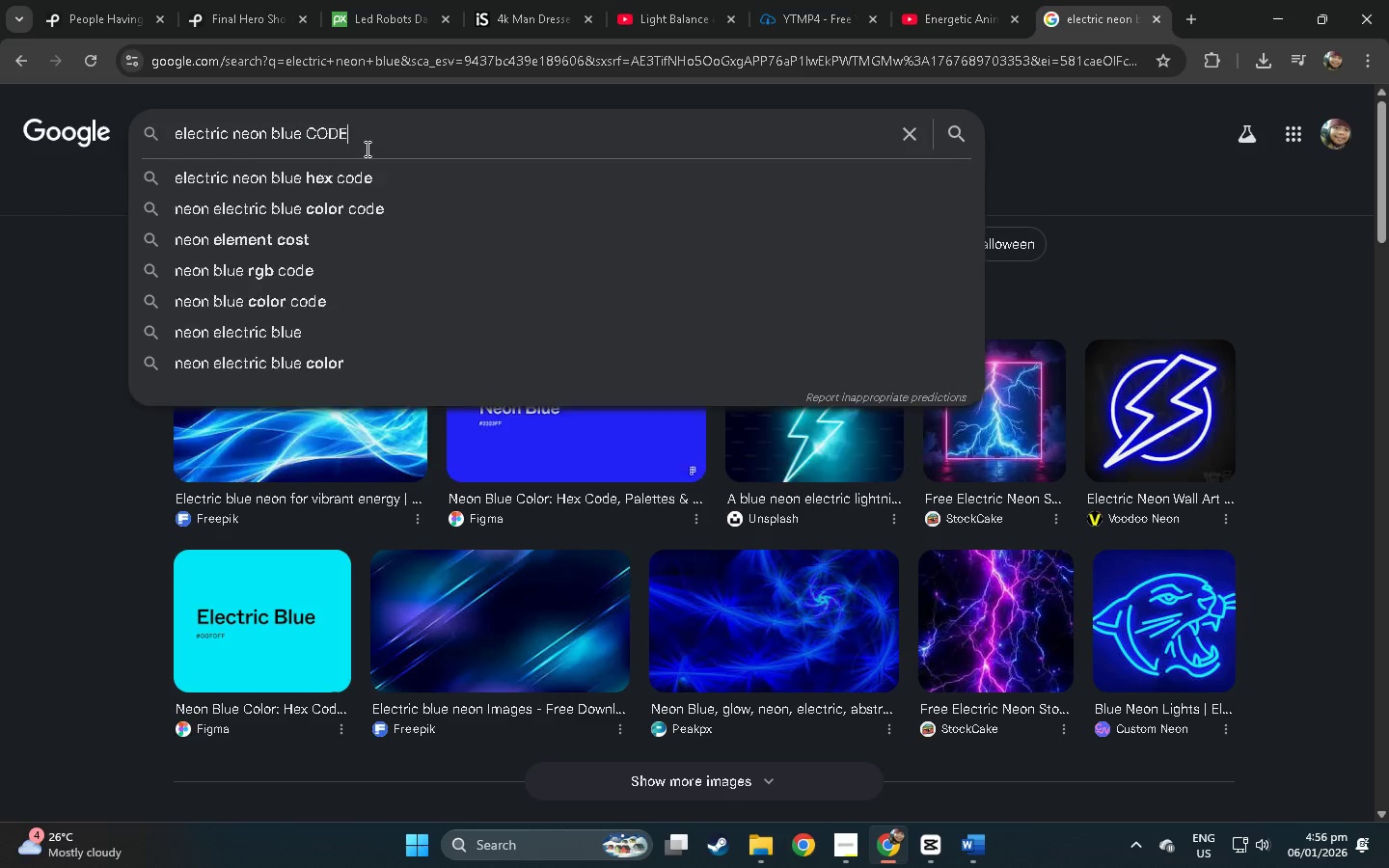 
key(Enter)
 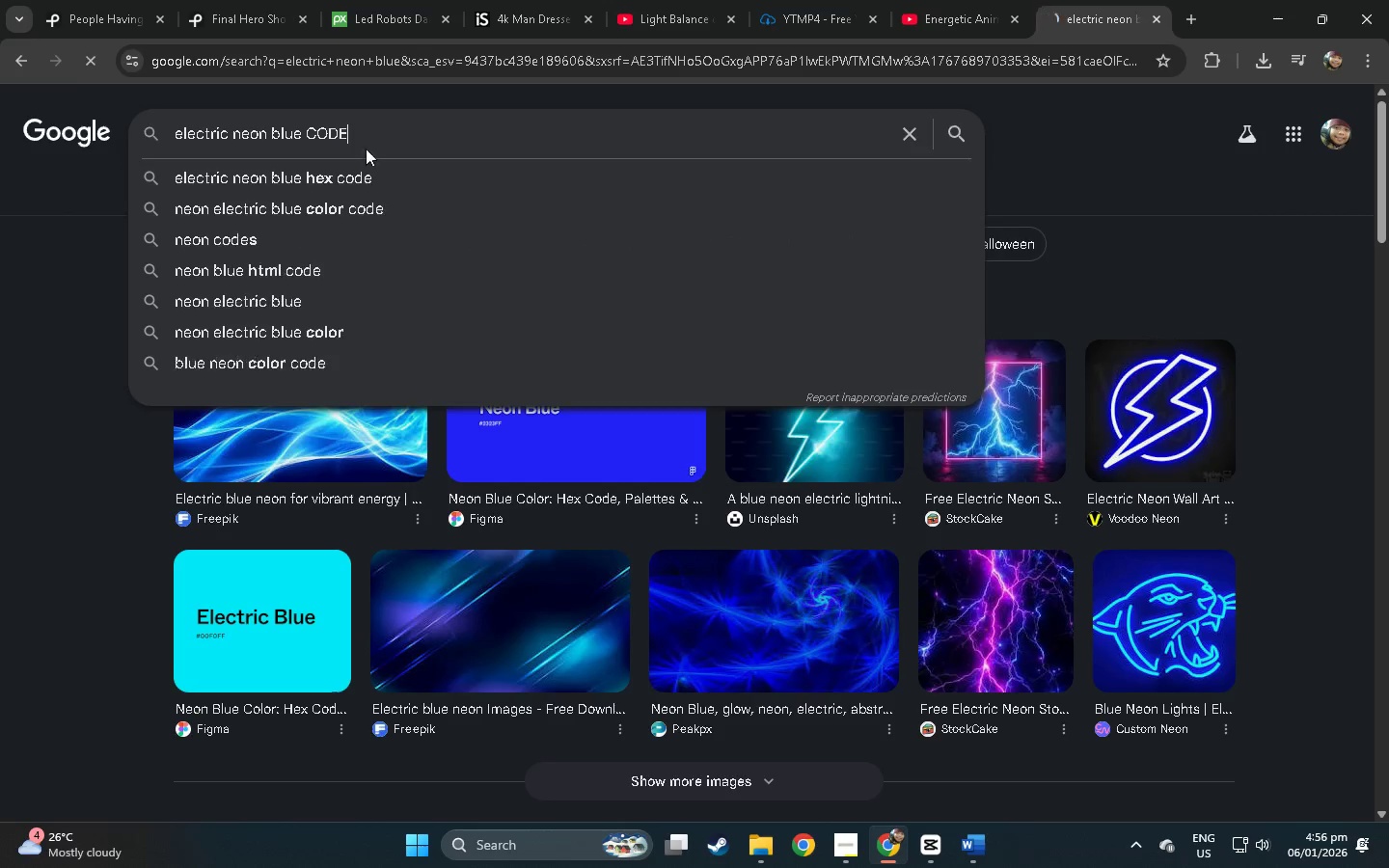 
key(CapsLock)
 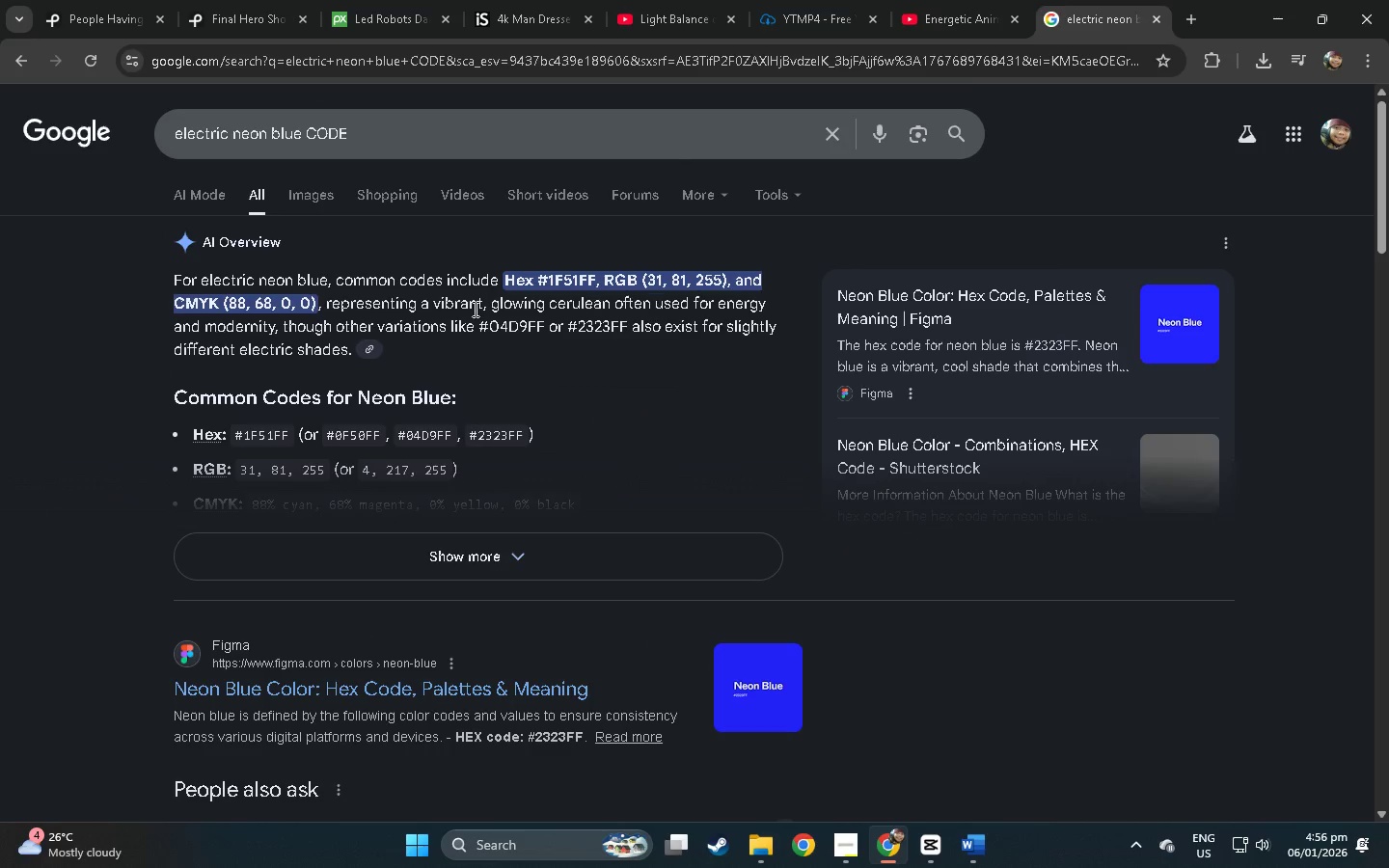 
wait(7.52)
 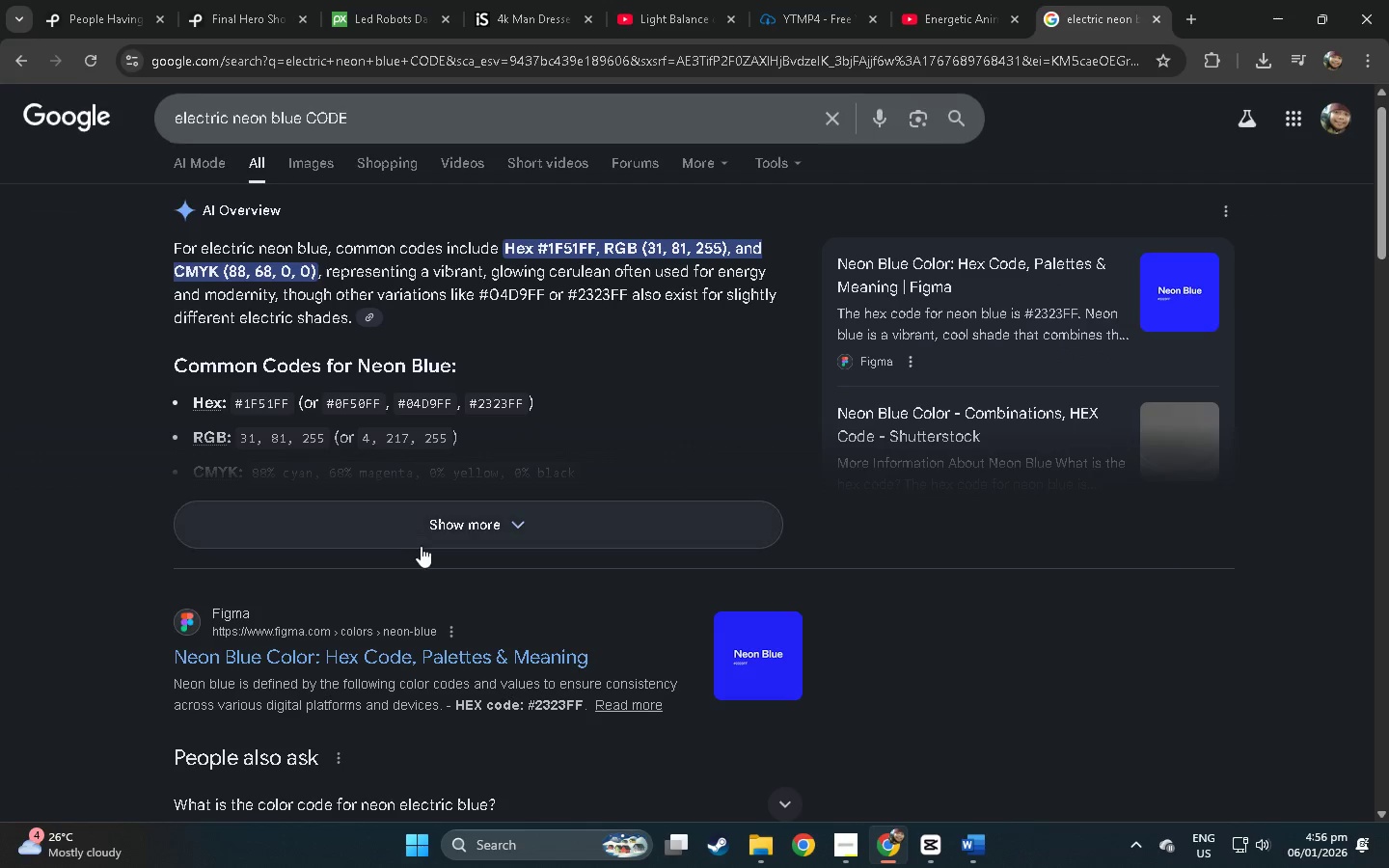 
left_click([422, 533])
 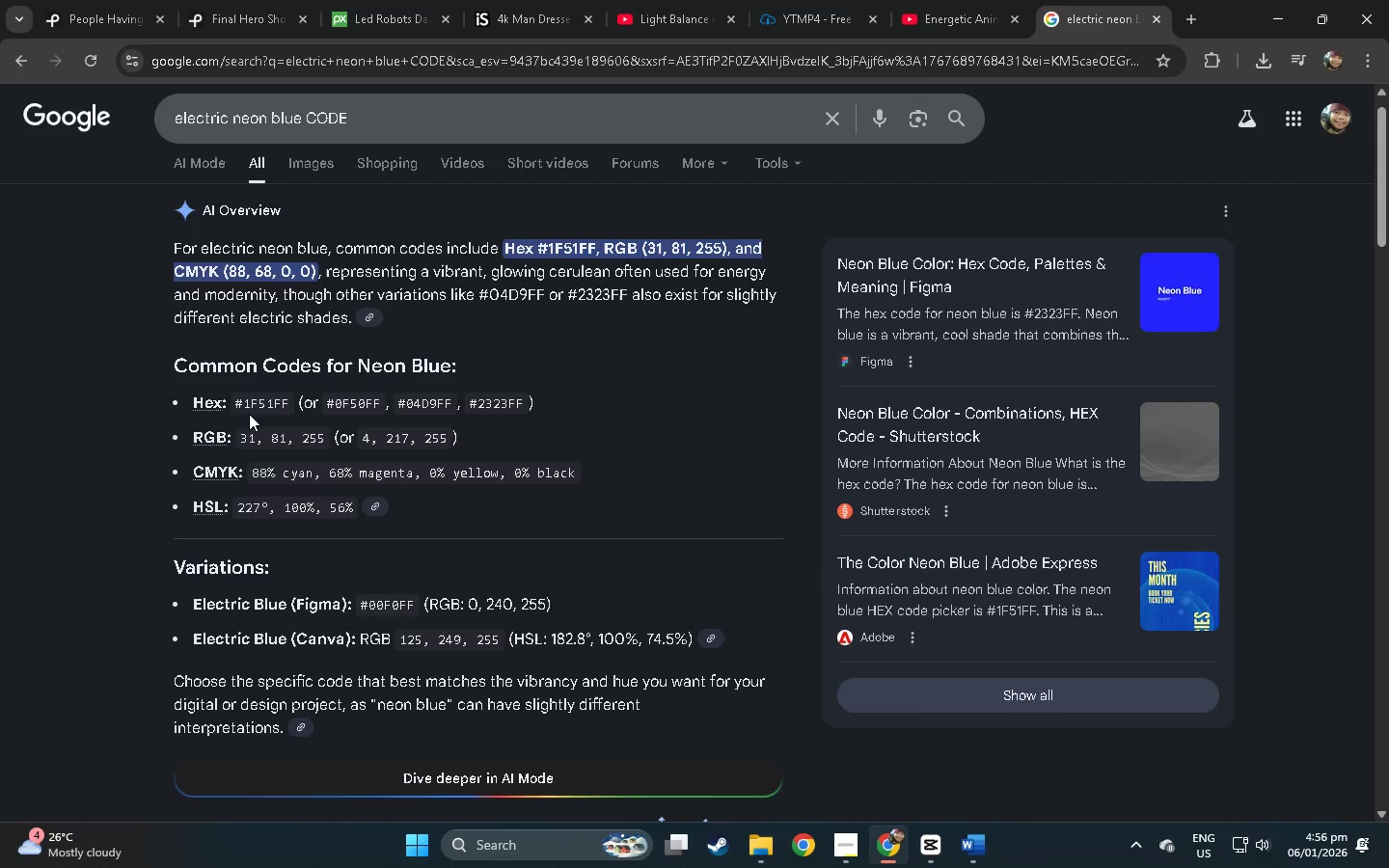 
scroll: coordinate [314, 434], scroll_direction: down, amount: 1.0
 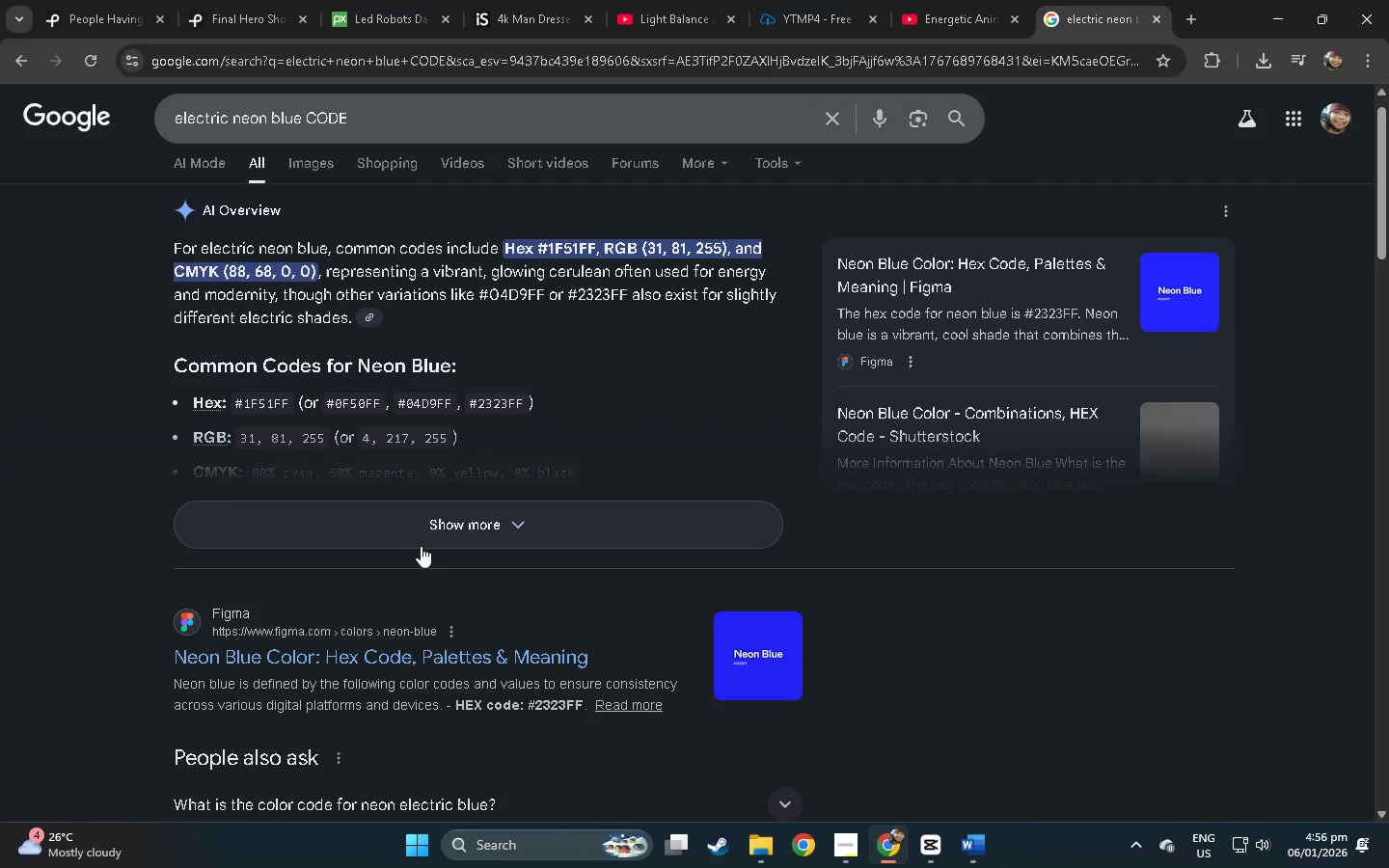 
key(Alt+AltLeft)
 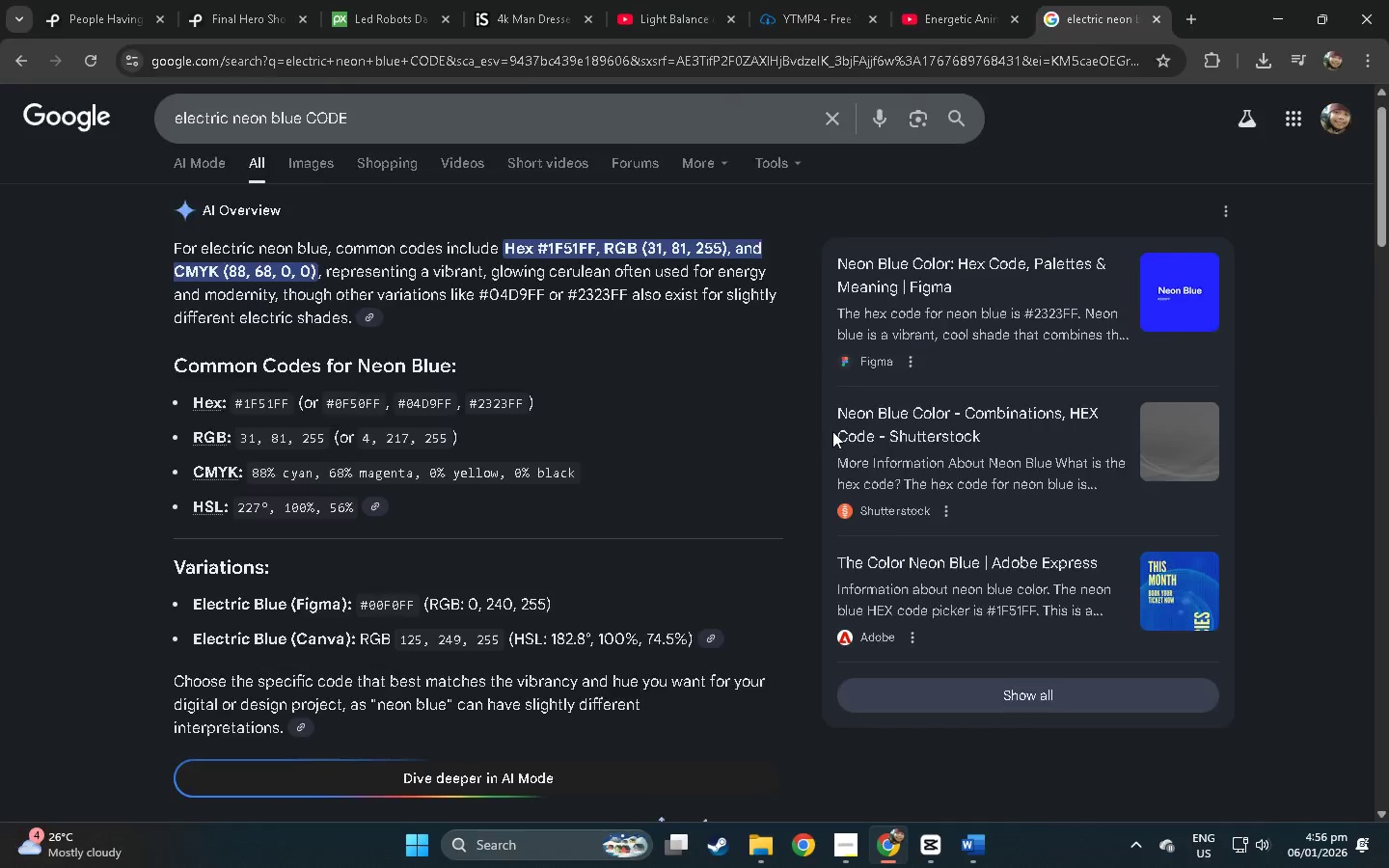 
key(Alt+Tab)
 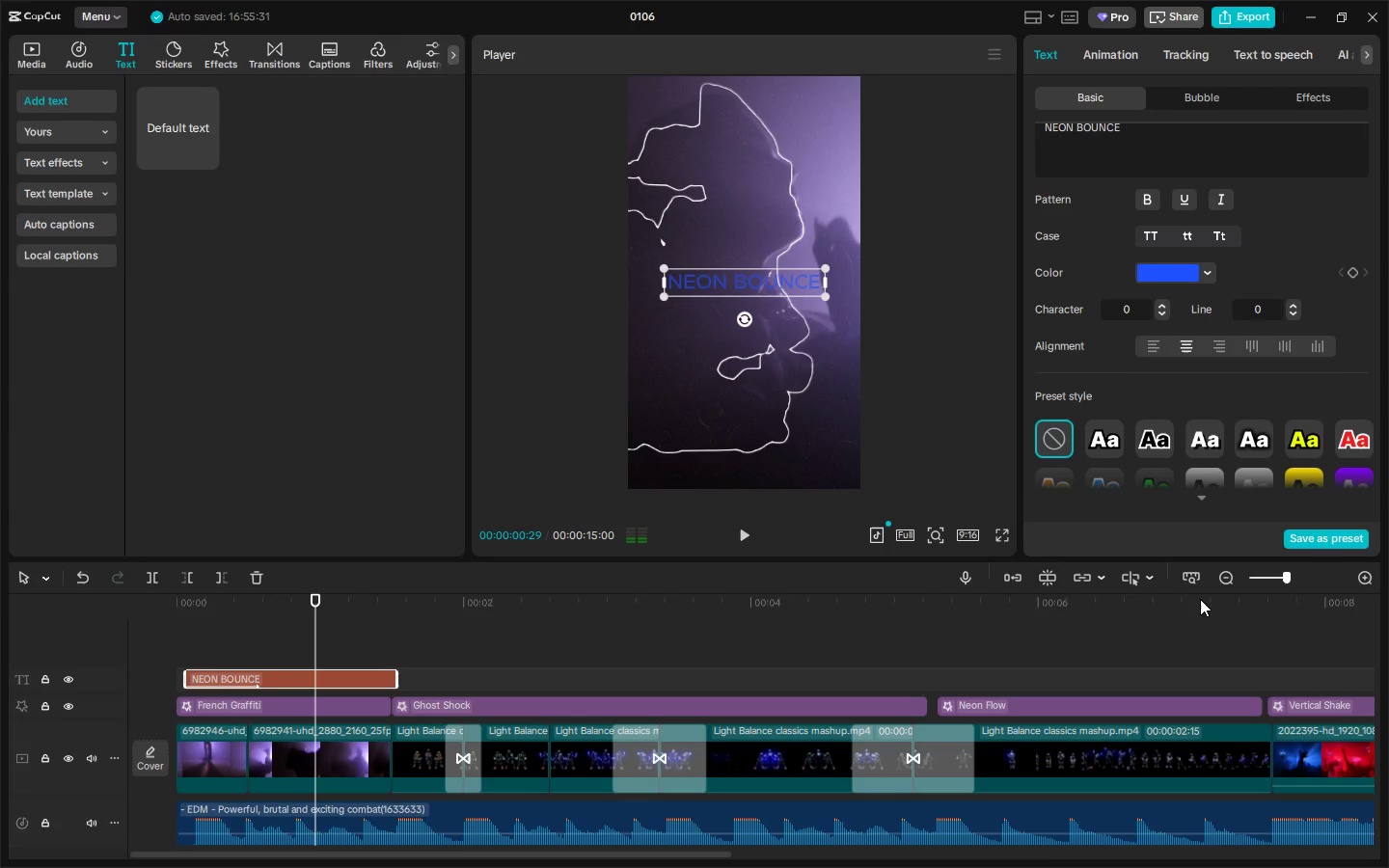 
key(Alt+AltLeft)
 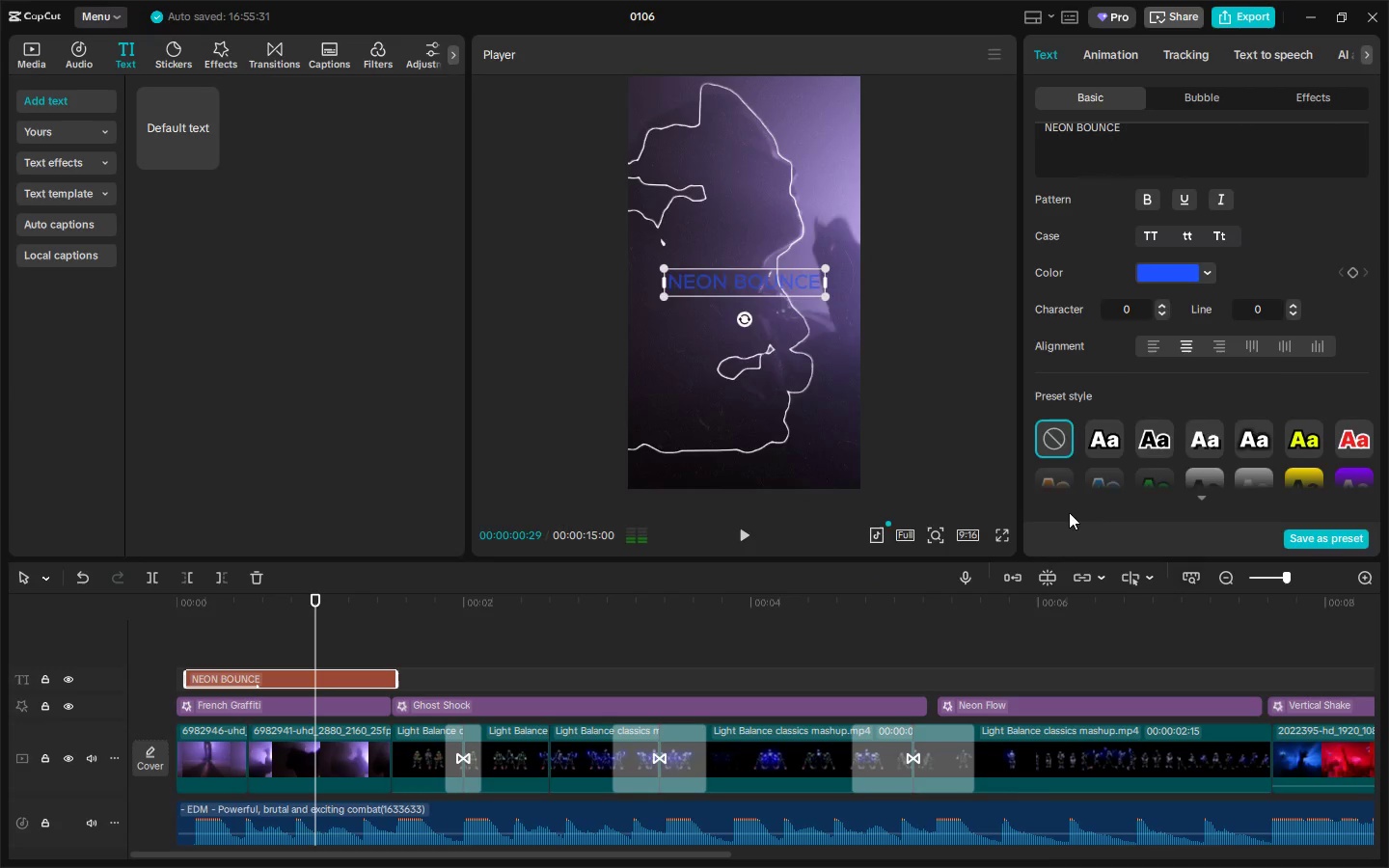 
key(Alt+Tab)
 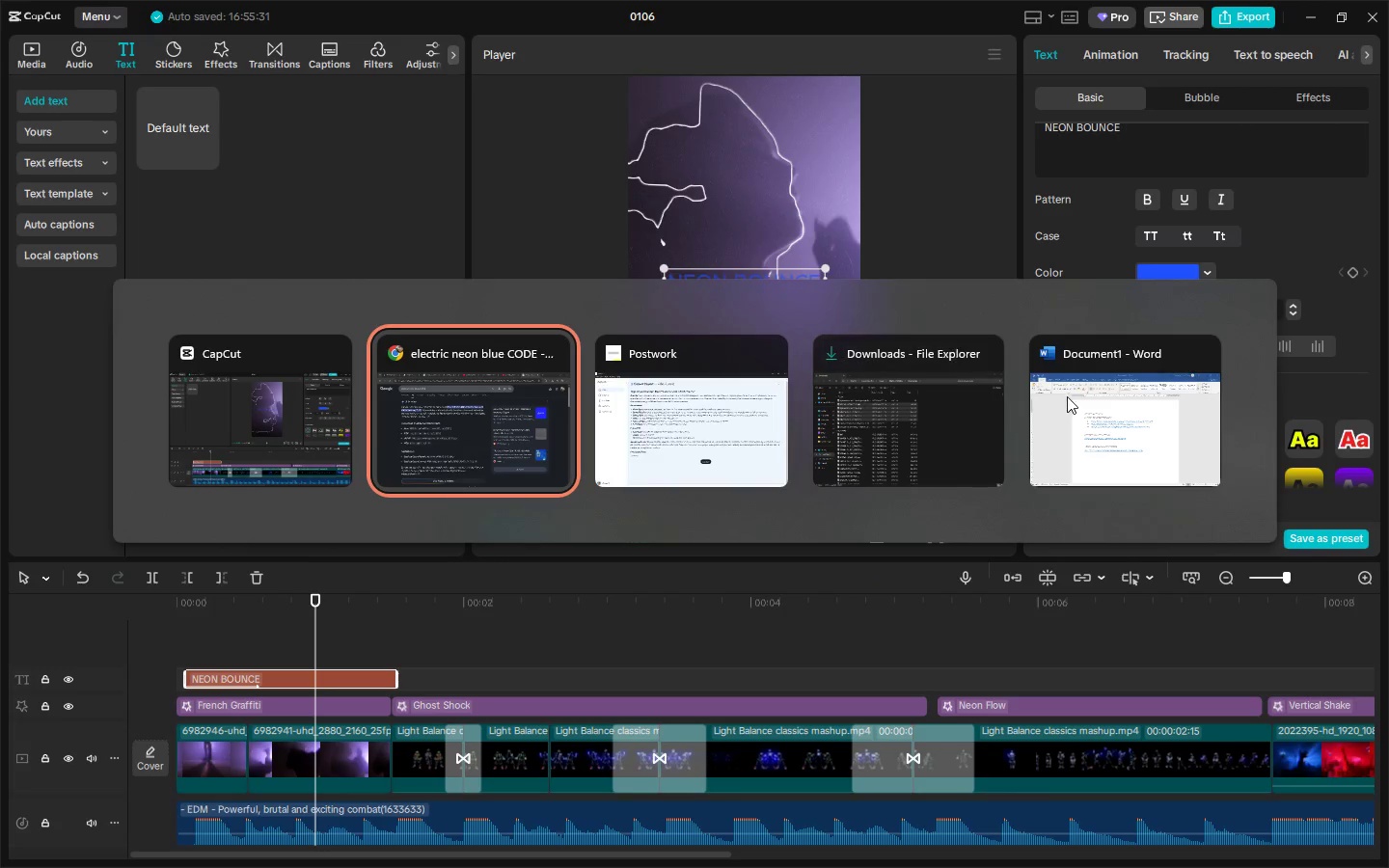 
key(Alt+AltLeft)
 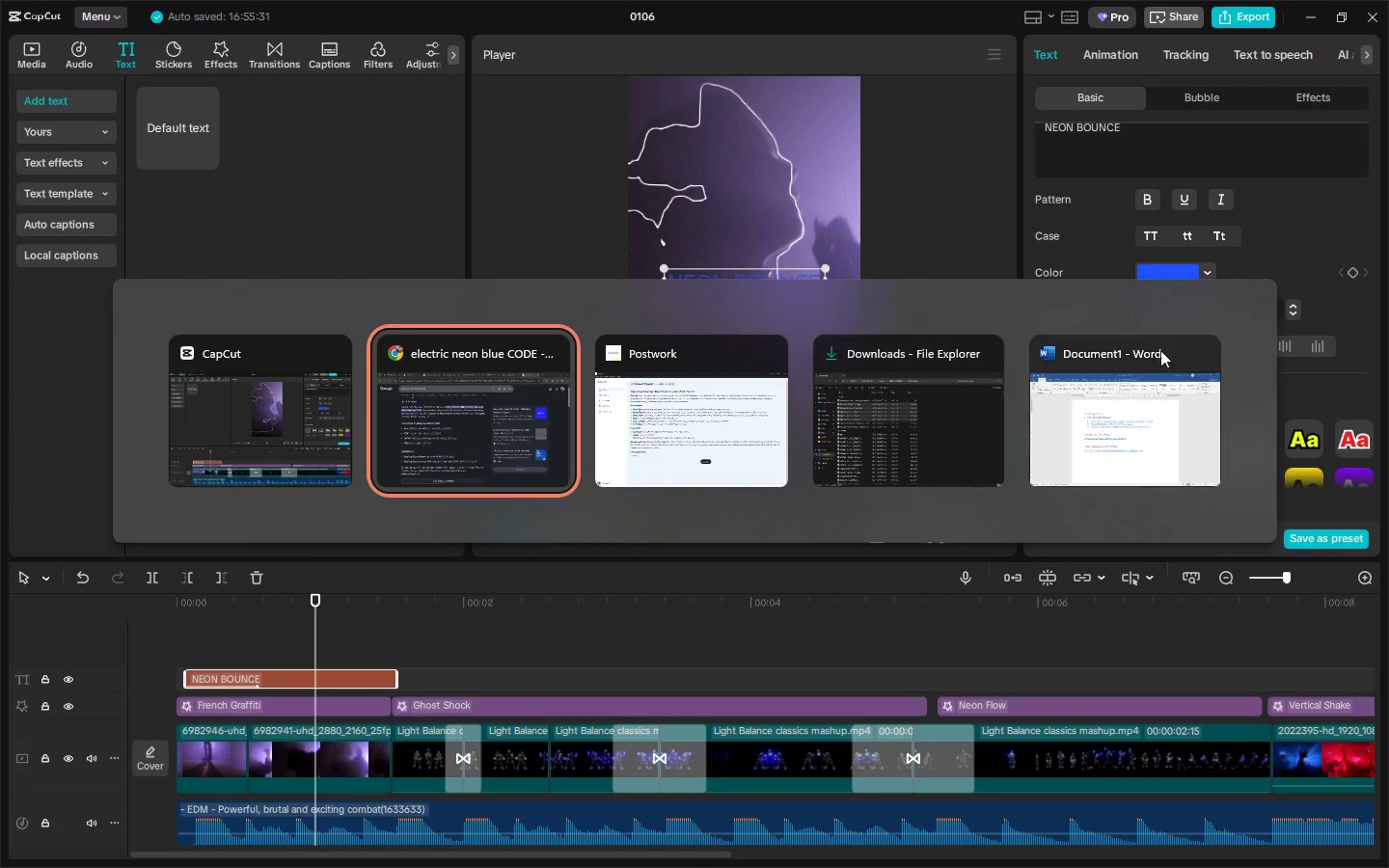 
key(Alt+Tab)